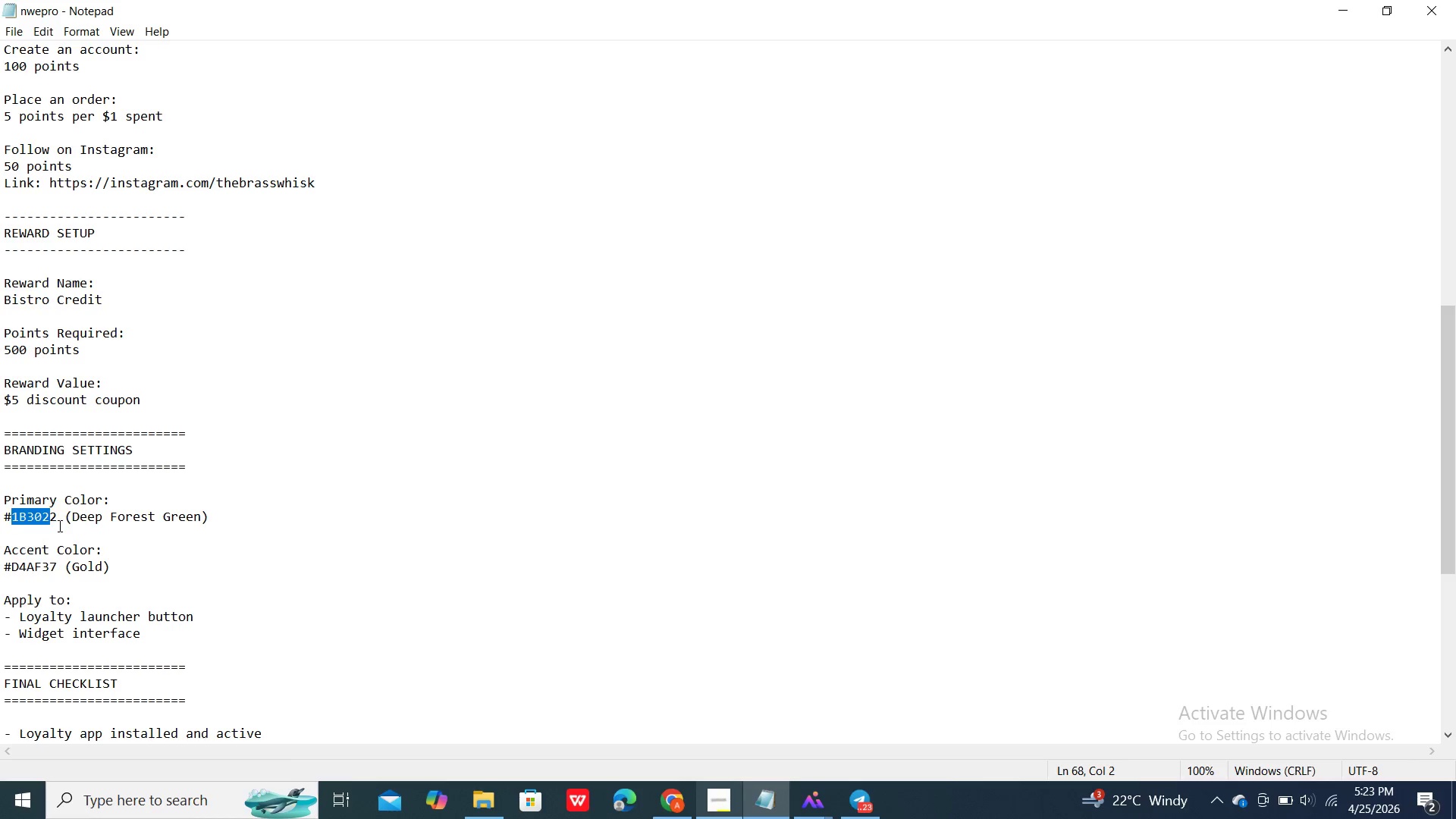 
left_click([58, 526])
 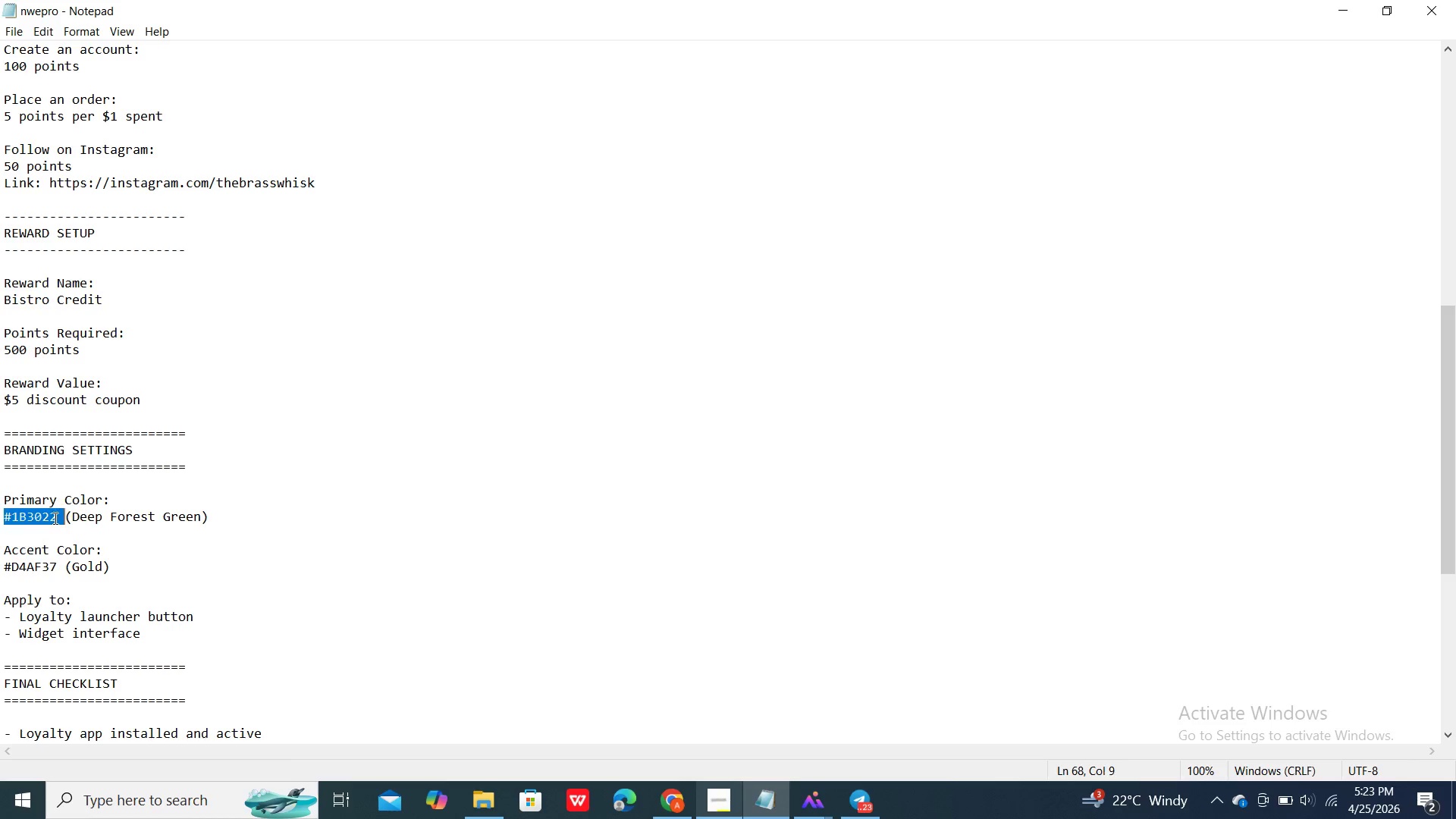 
double_click([55, 518])
 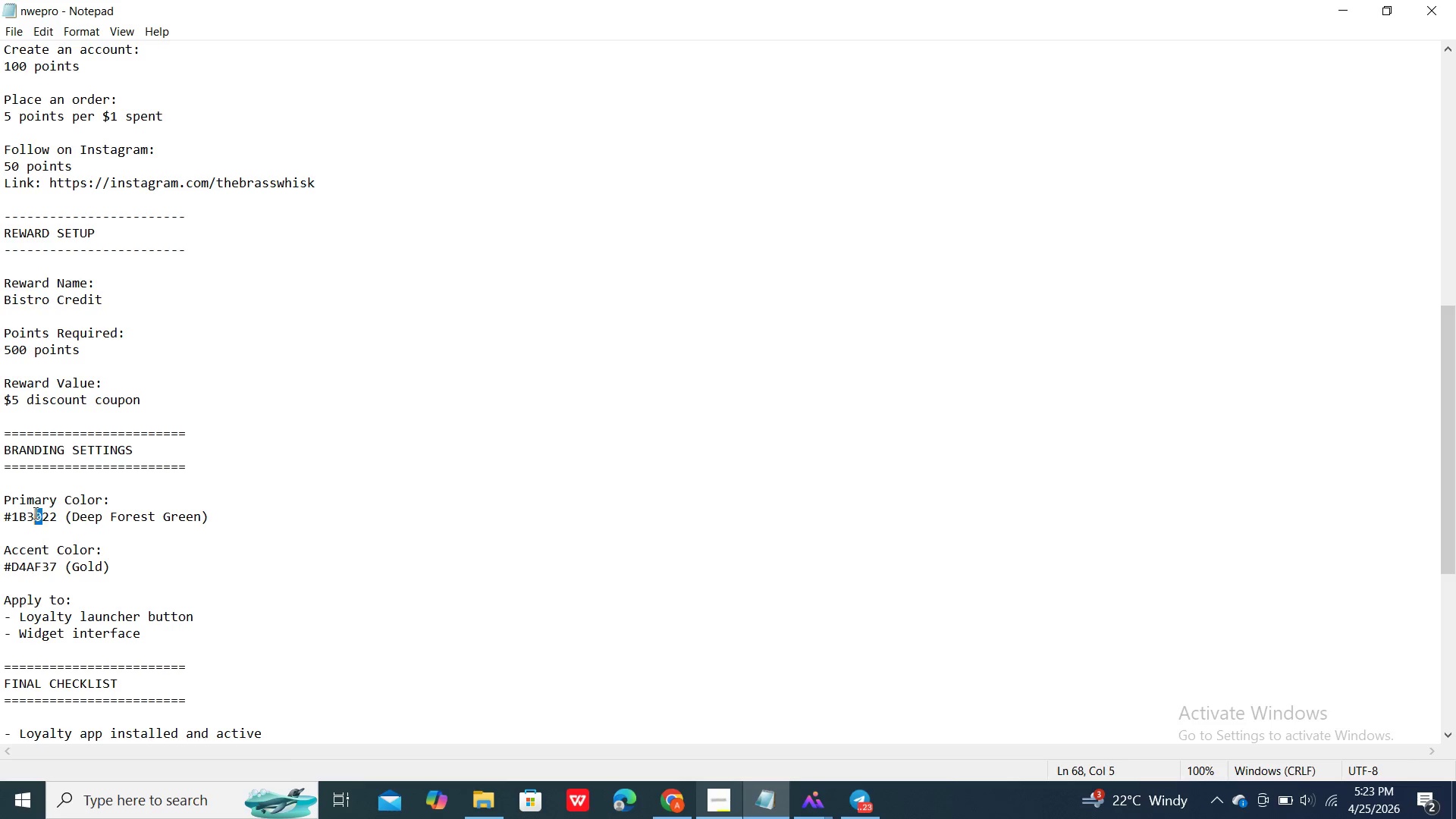 
left_click_drag(start_coordinate=[51, 517], to_coordinate=[46, 515])
 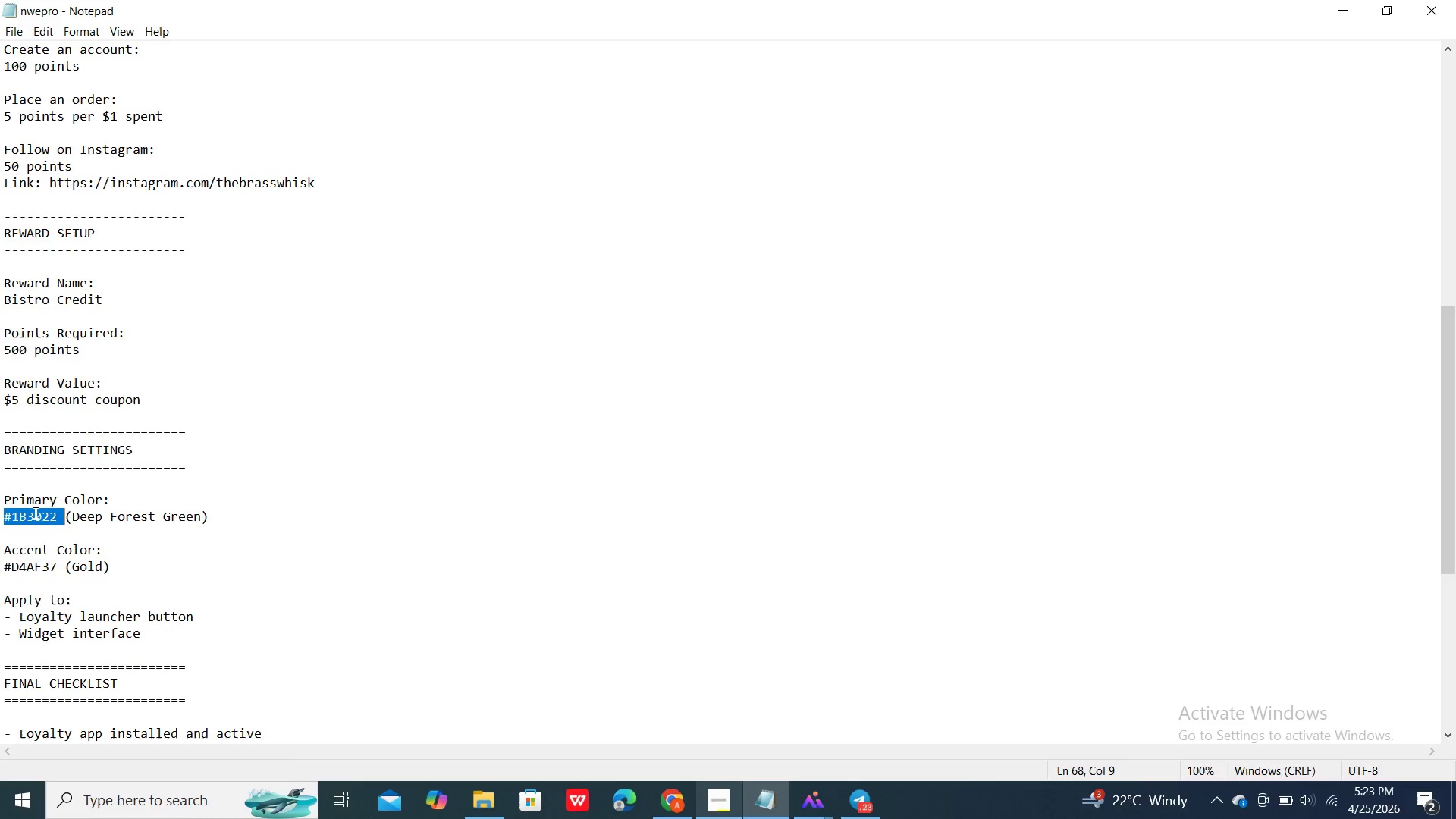 
left_click_drag(start_coordinate=[43, 515], to_coordinate=[34, 513])
 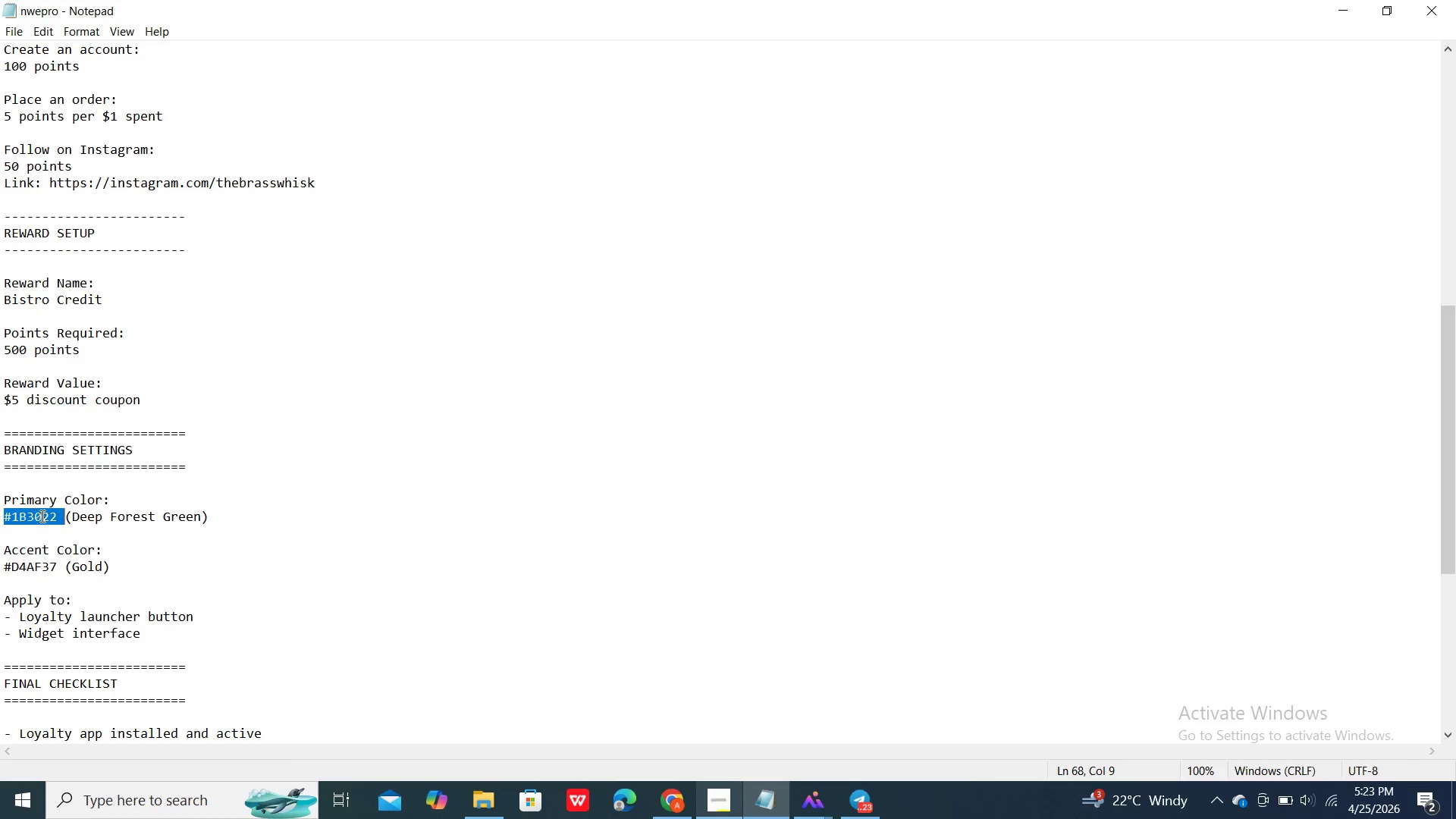 
triple_click([34, 513])
 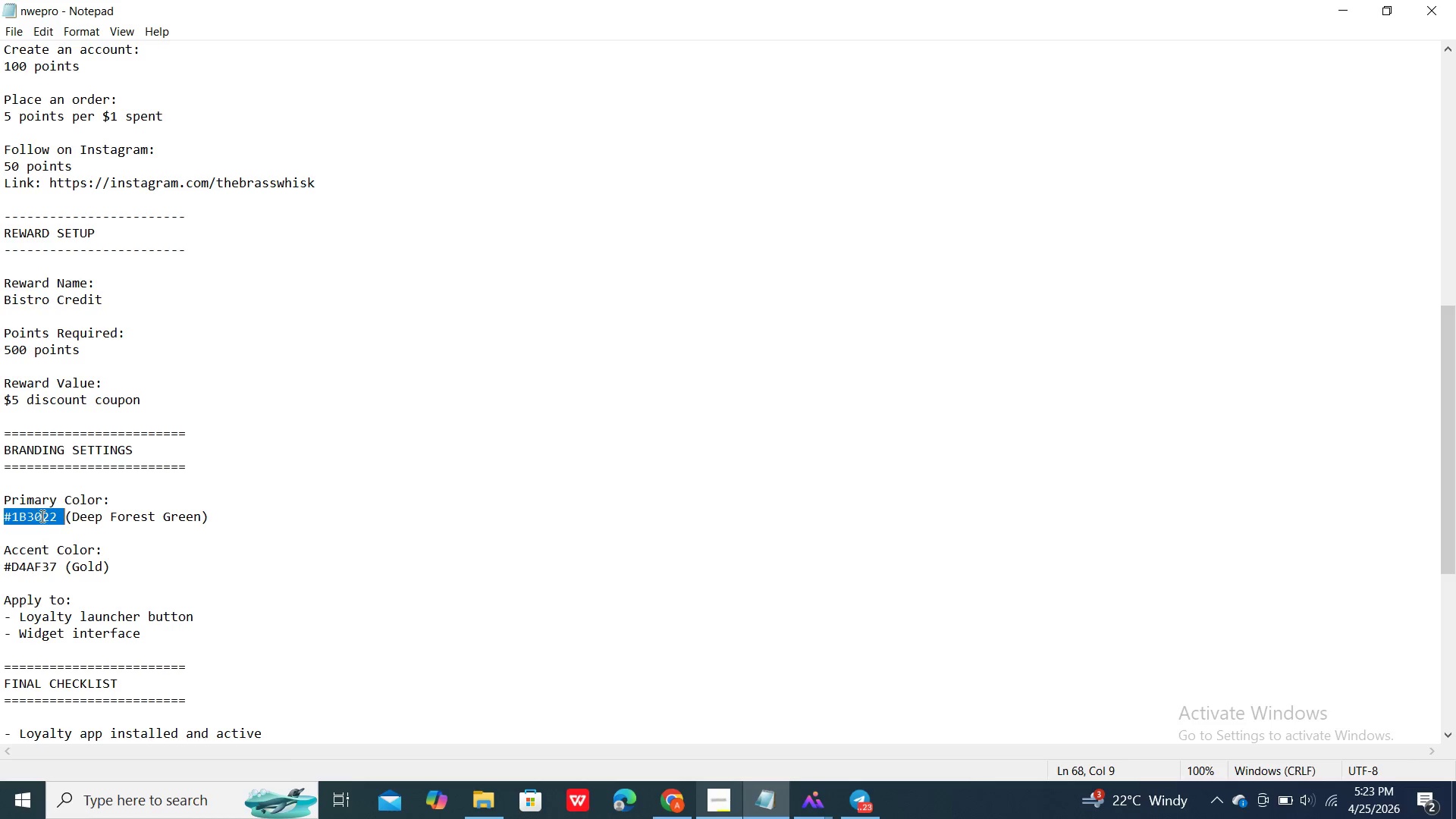 
triple_click([34, 513])
 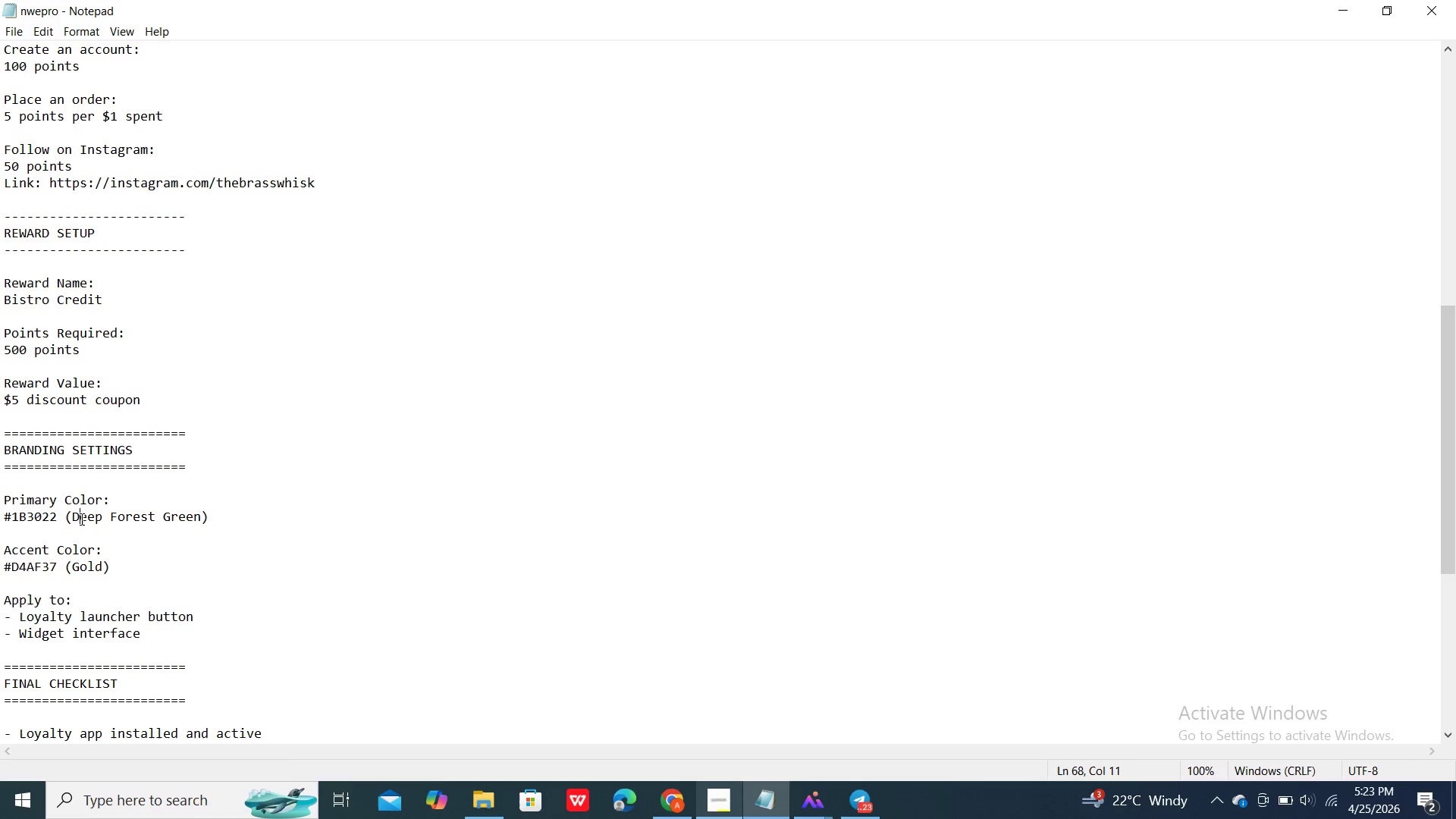 
left_click([80, 519])
 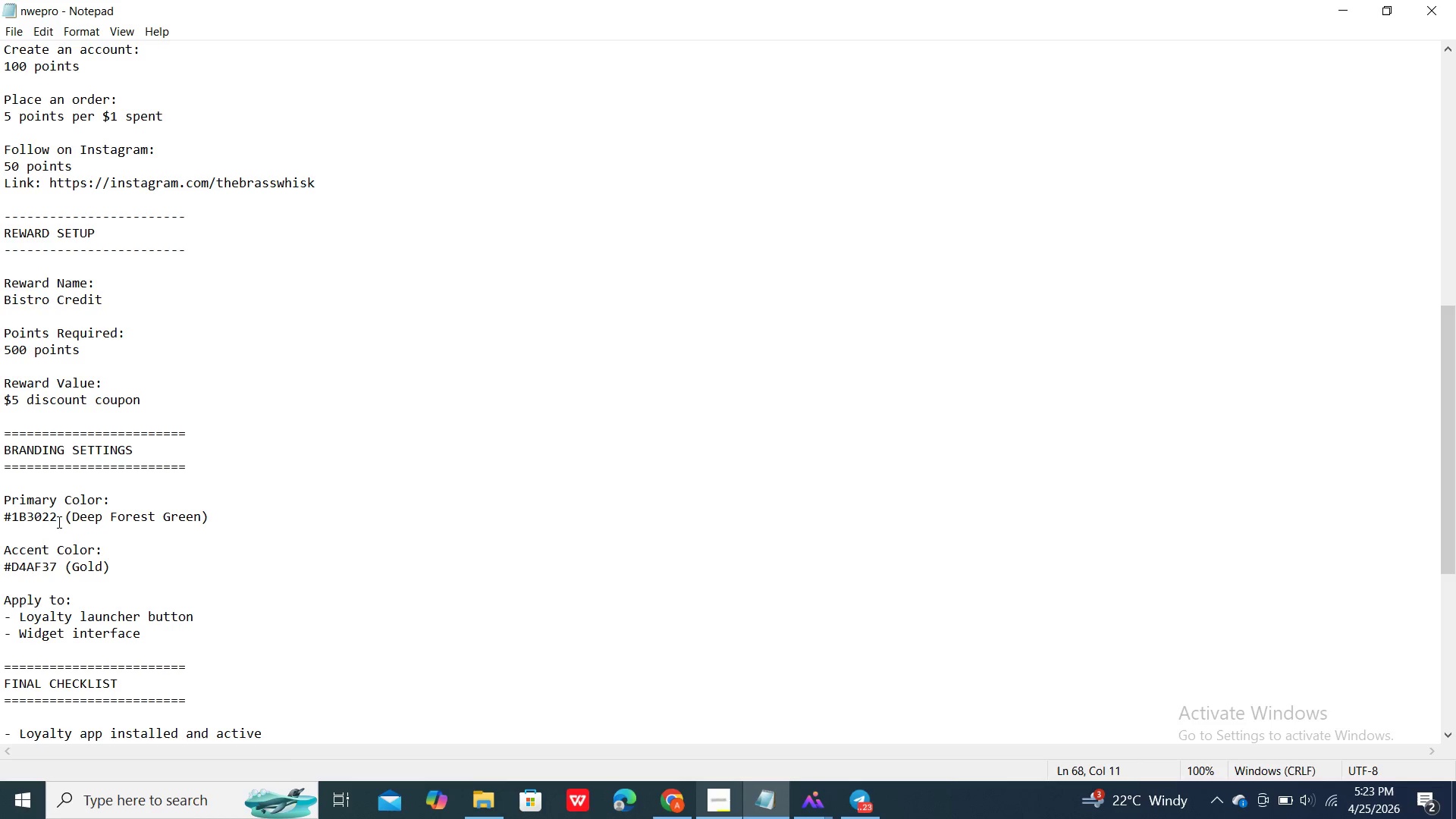 
left_click_drag(start_coordinate=[58, 522], to_coordinate=[12, 522])
 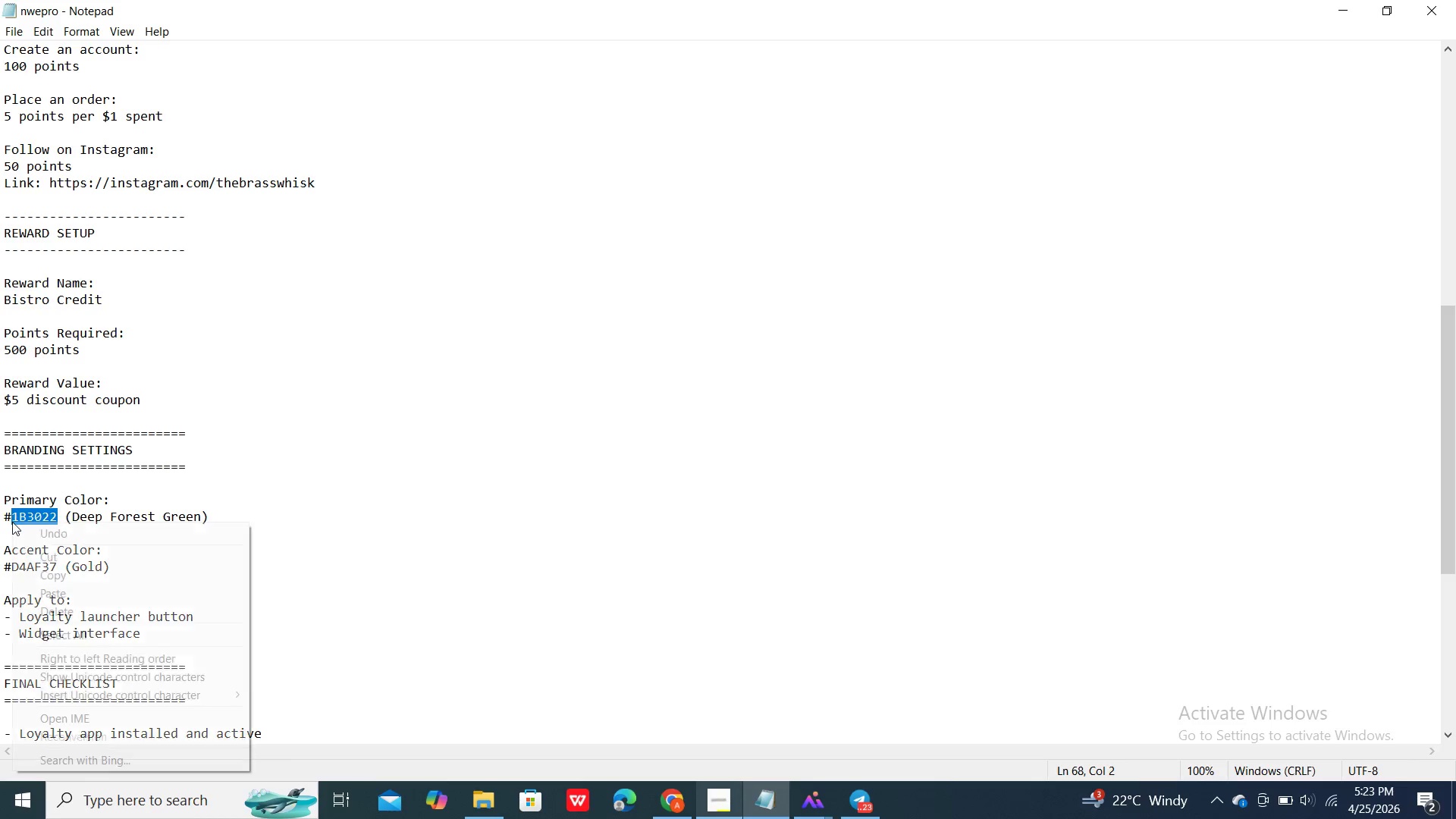 
right_click([12, 522])
 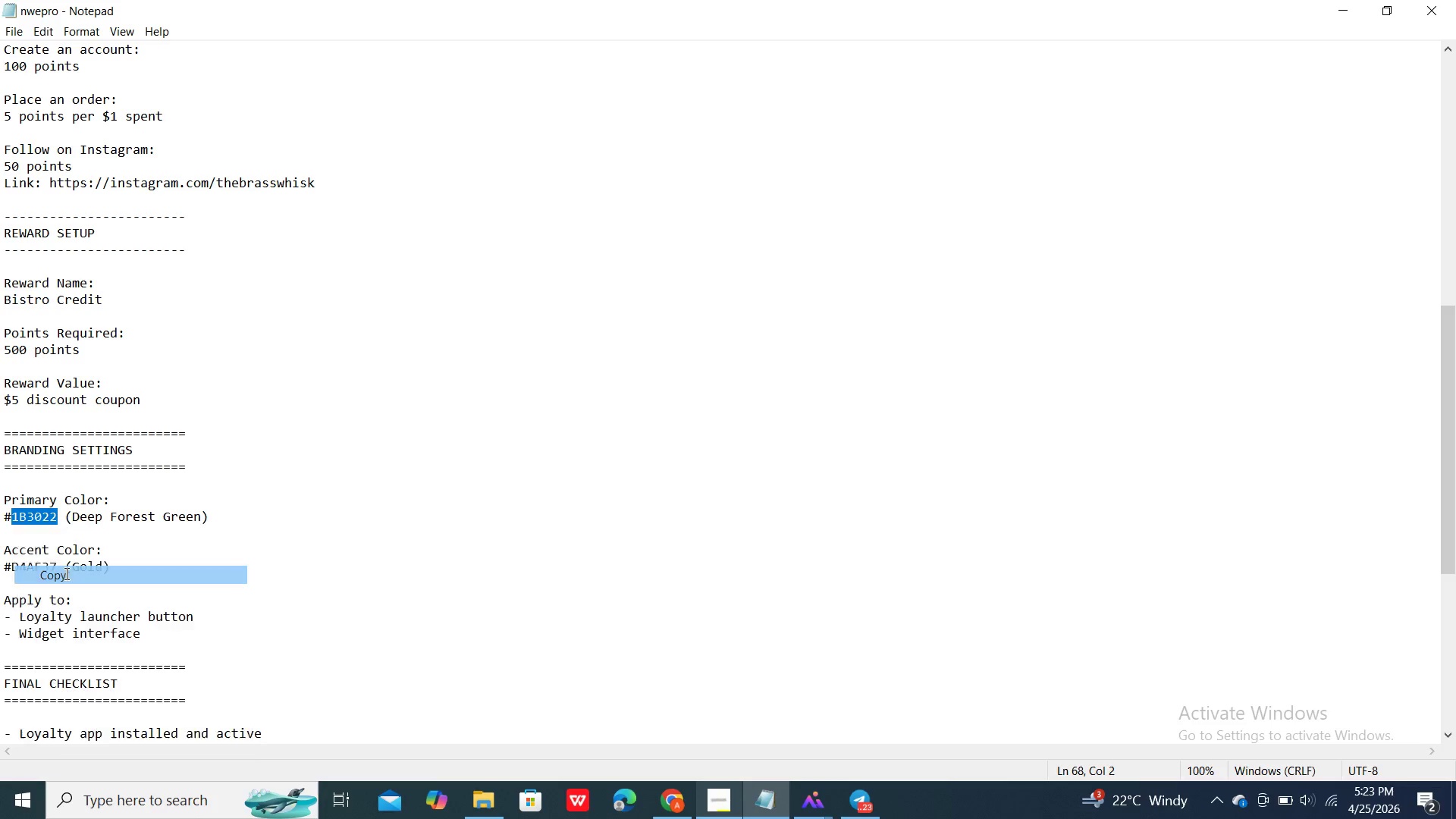 
double_click([65, 573])
 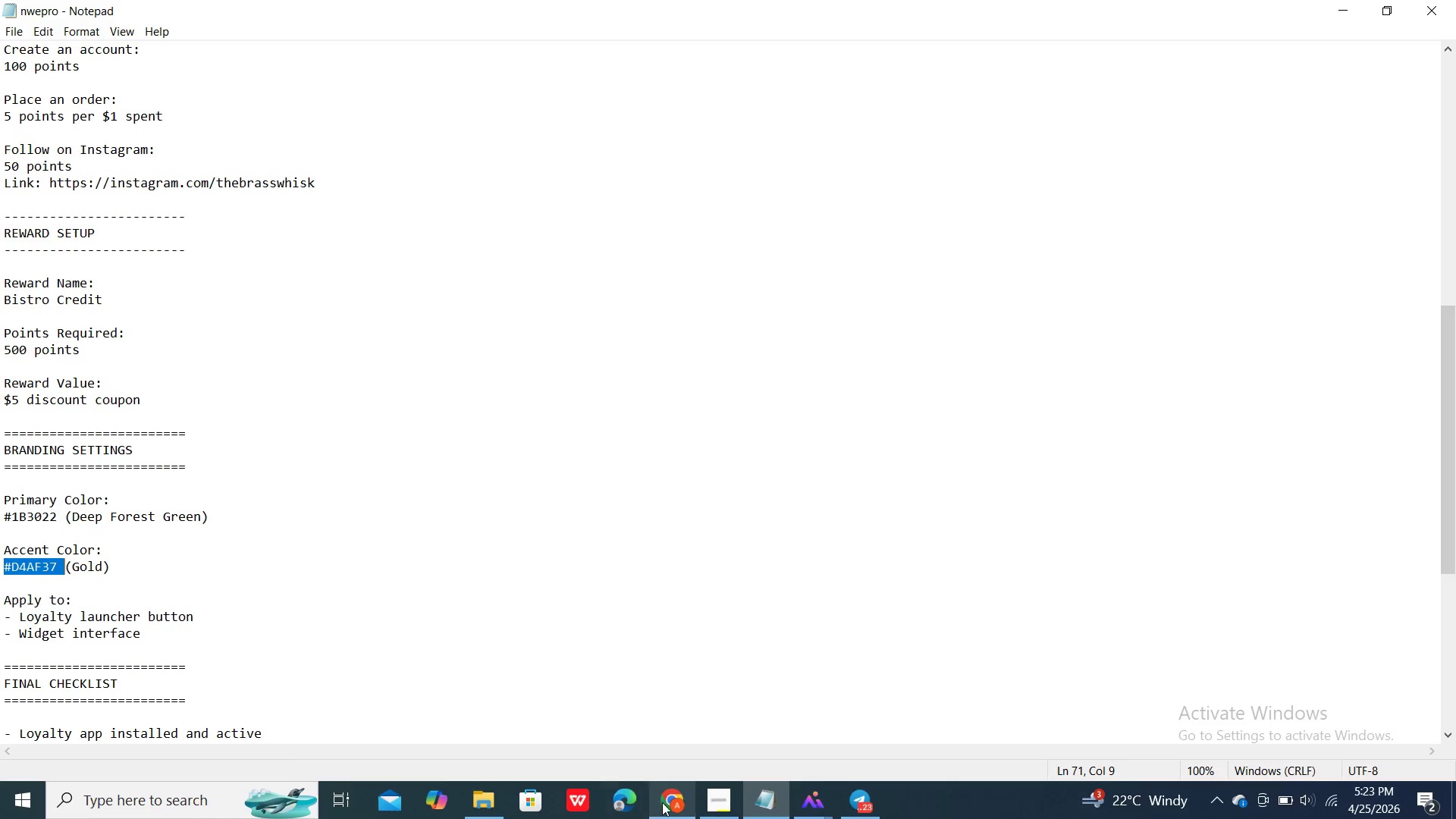 
double_click([663, 802])
 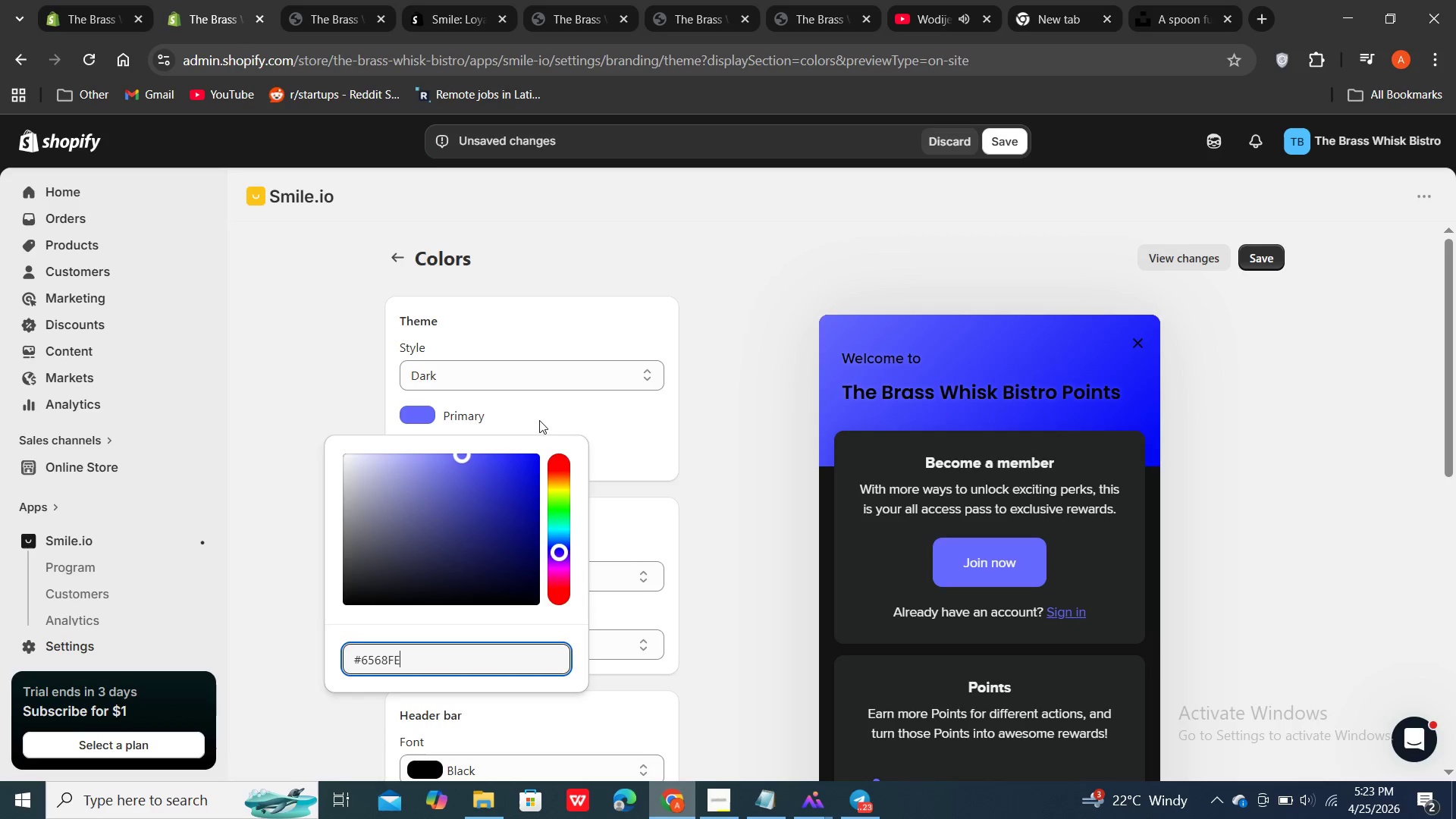 
left_click([563, 416])
 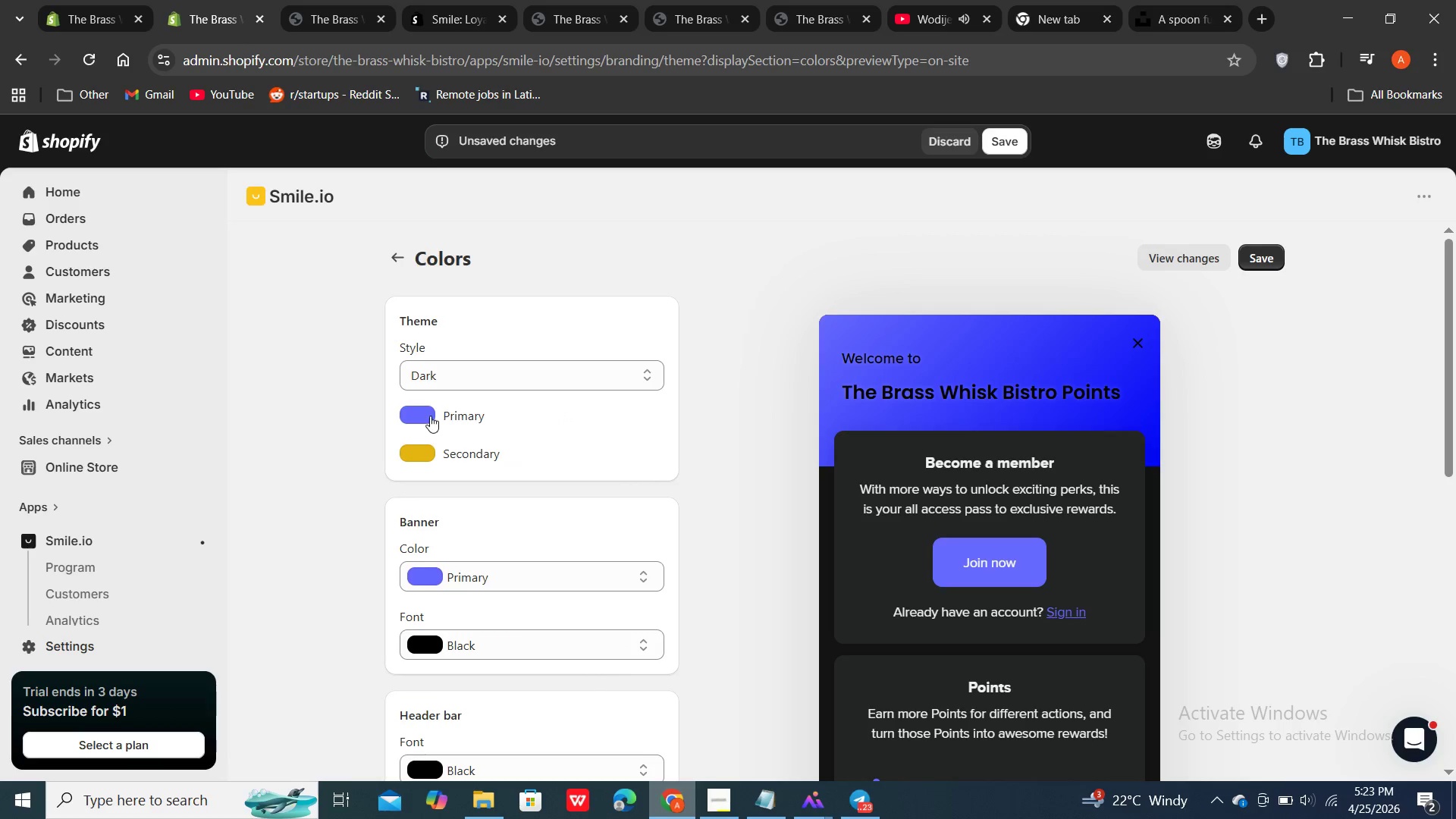 
double_click([428, 413])
 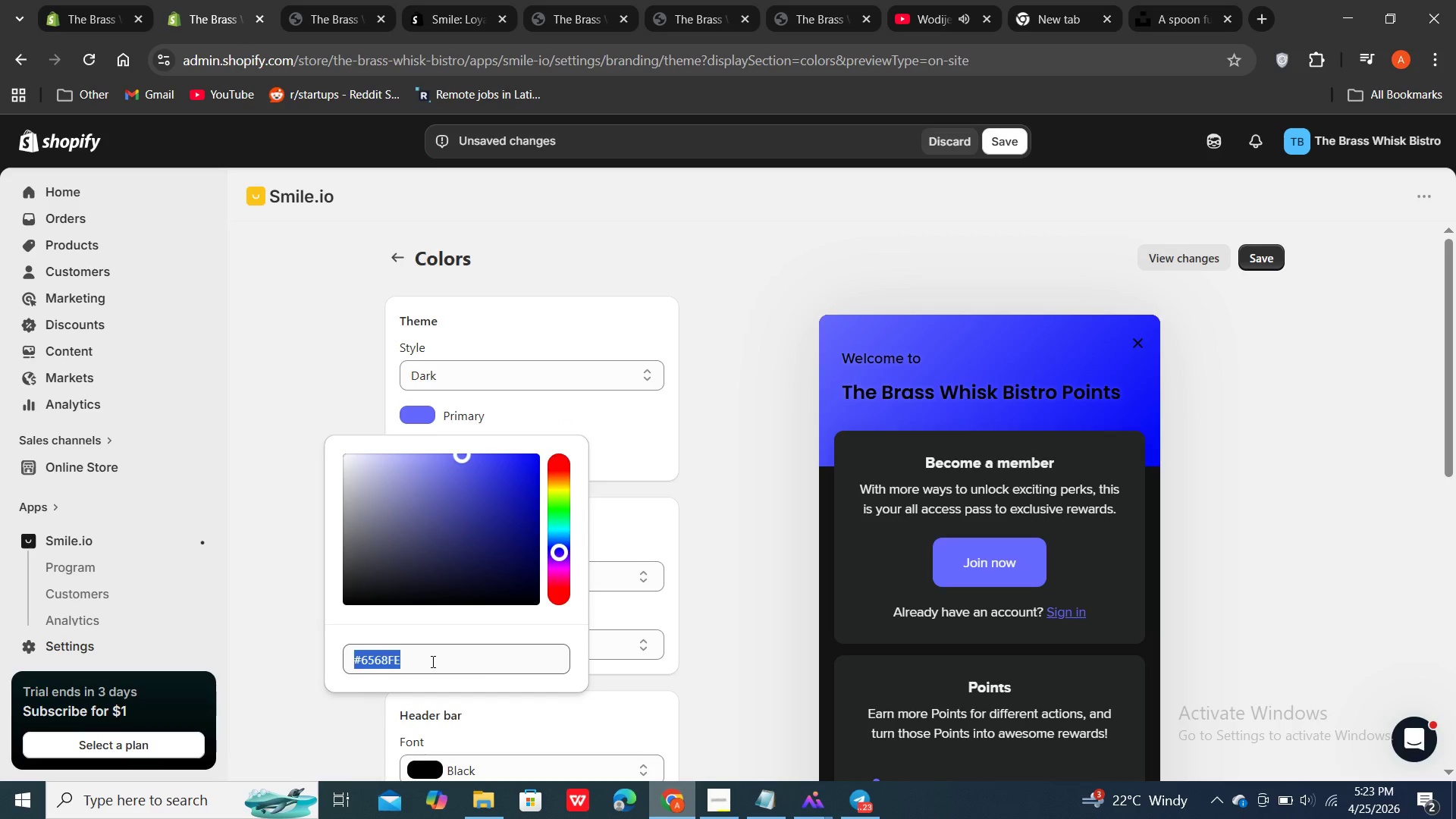 
key(Backspace)
 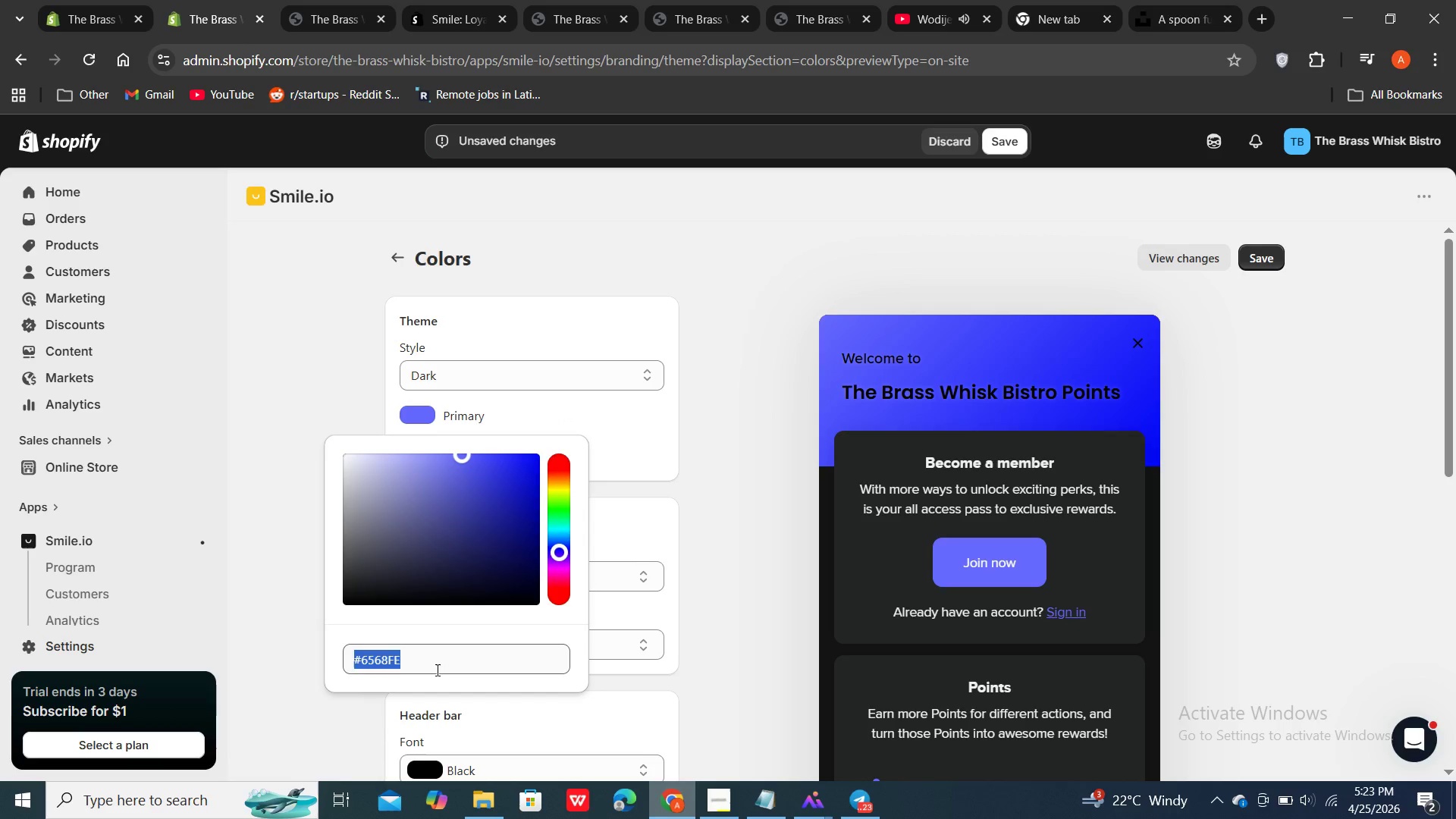 
left_click([436, 670])
 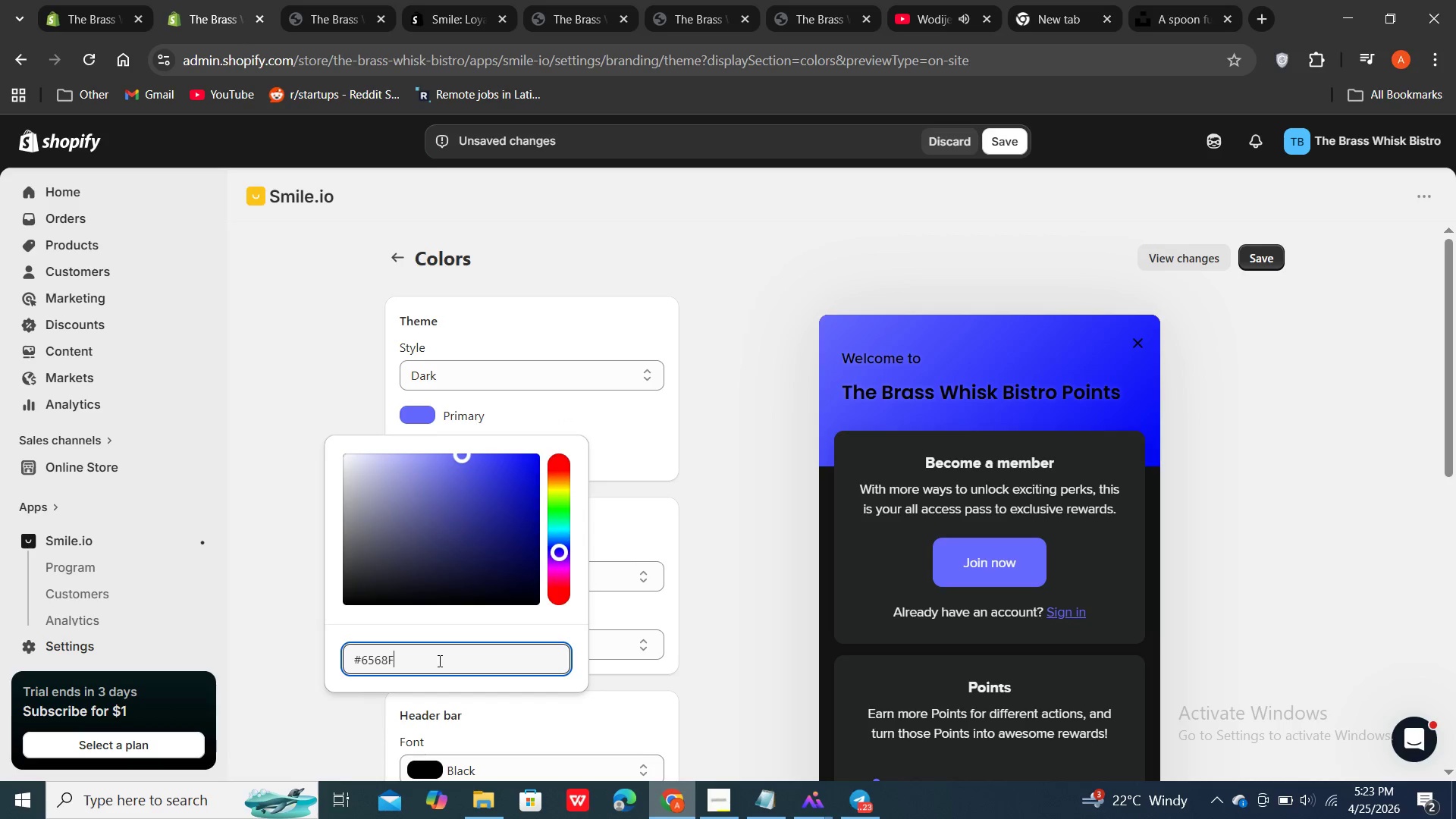 
hold_key(key=Backspace, duration=0.78)
 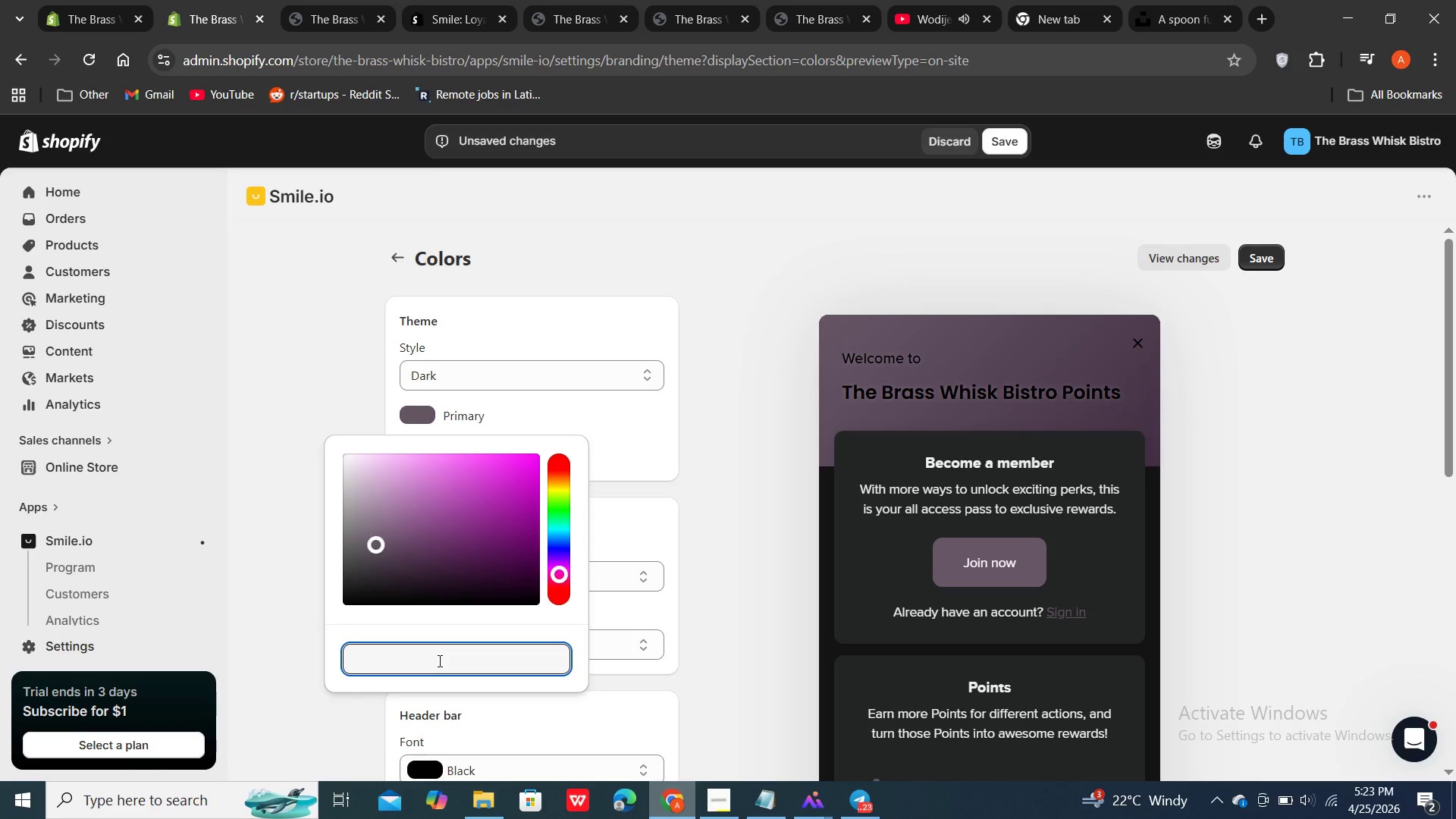 
key(Control+V)
 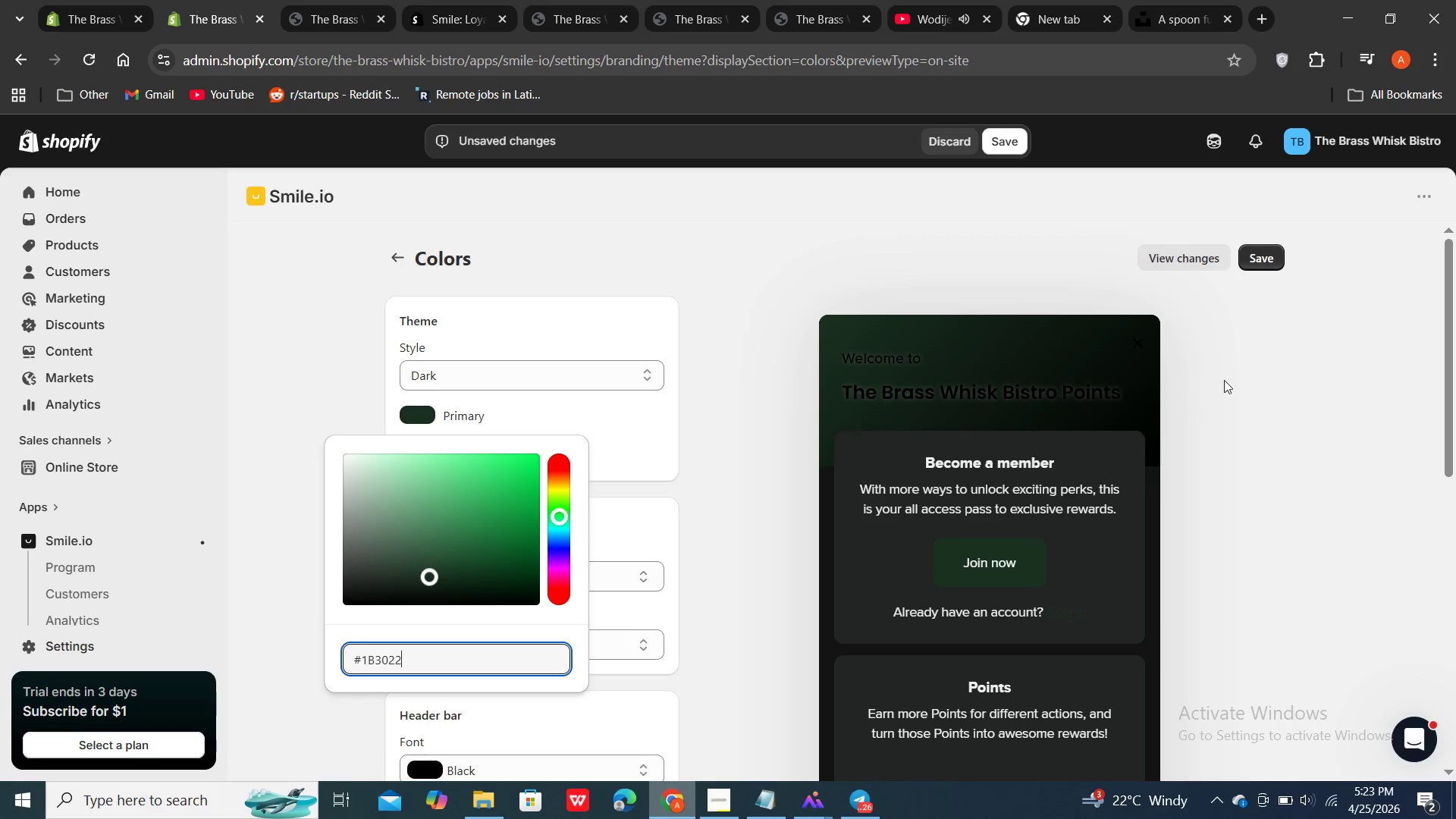 
wait(5.81)
 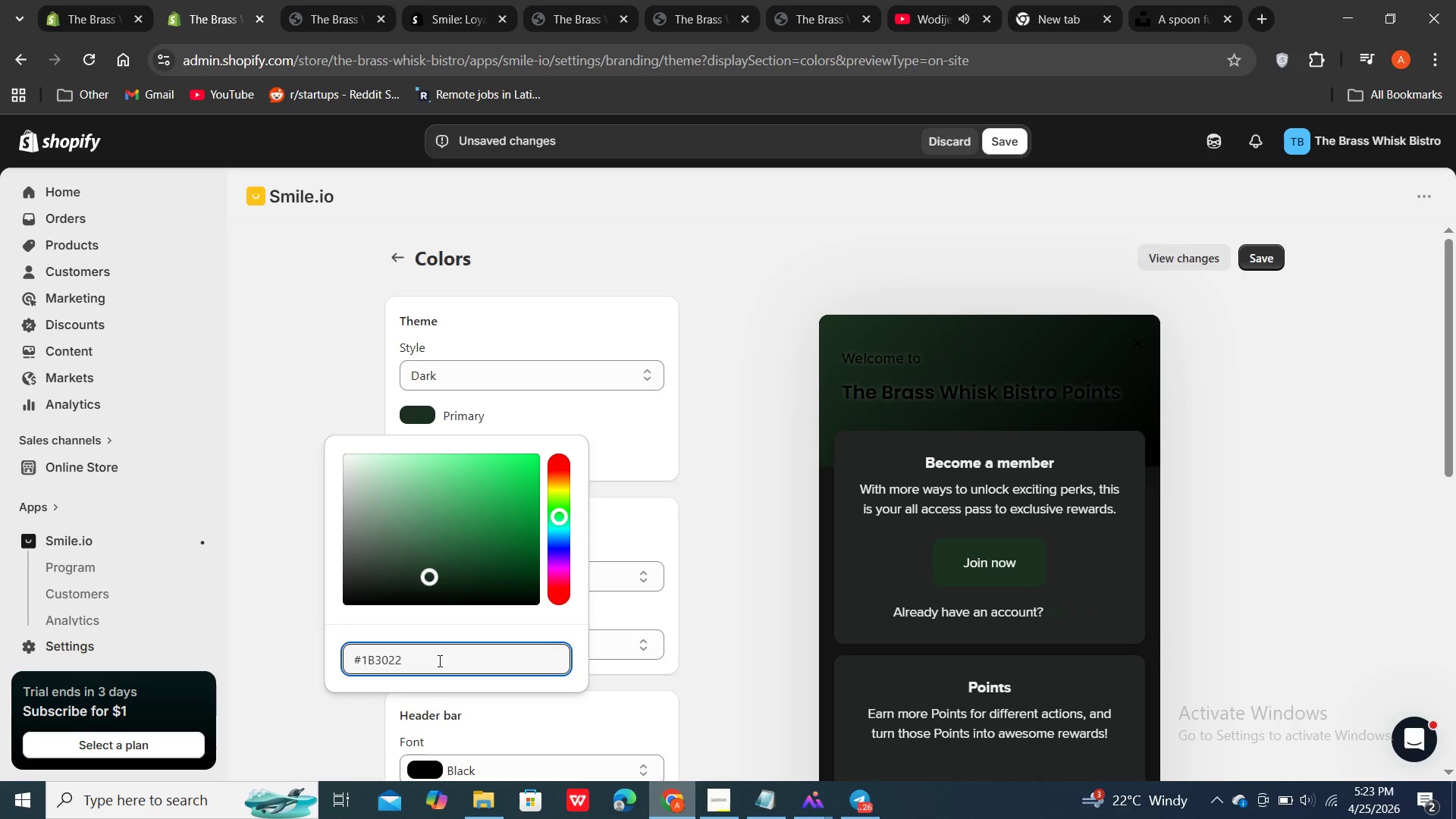 
double_click([1251, 258])
 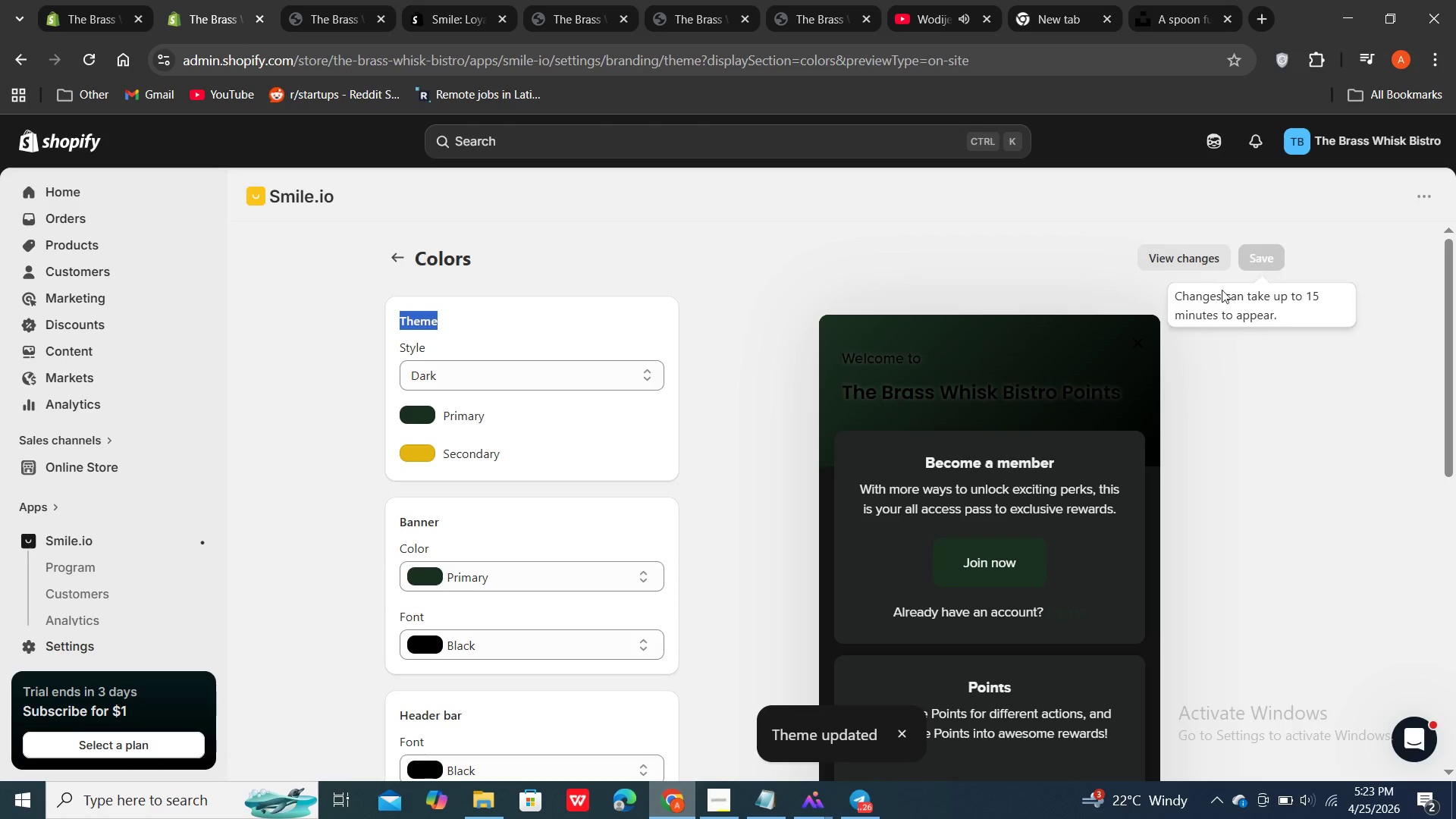 
wait(6.58)
 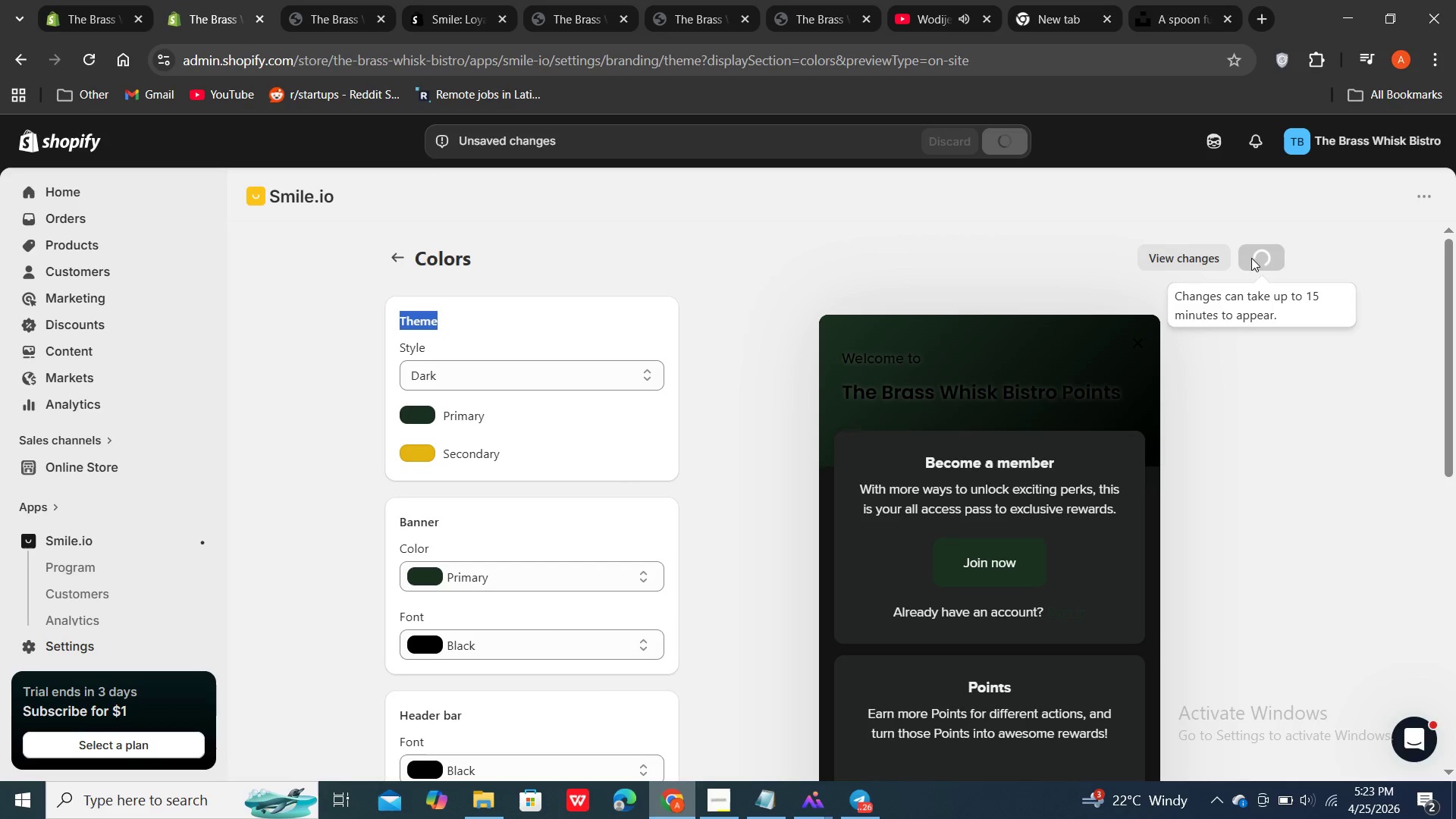 
double_click([401, 259])
 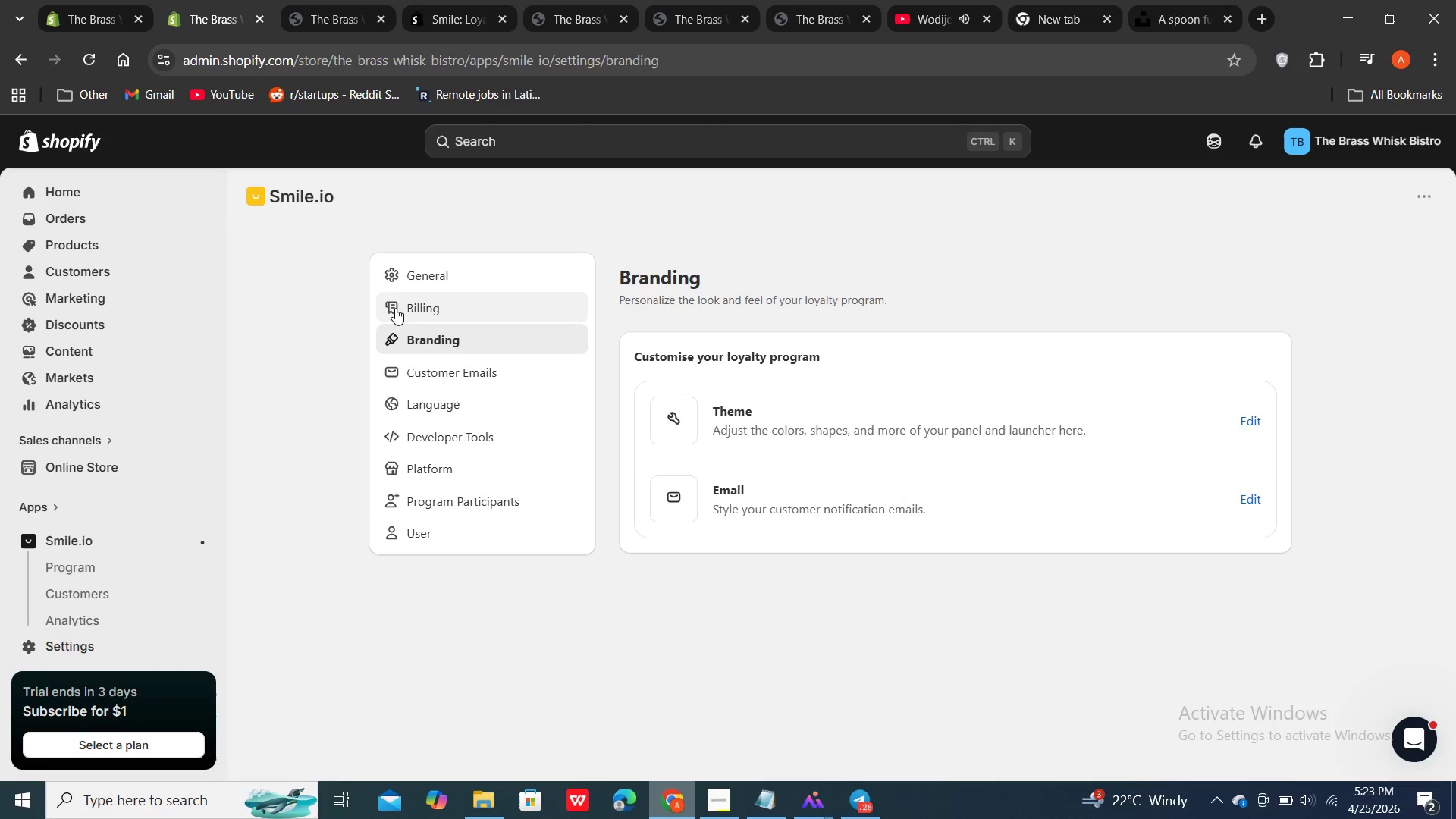 
wait(12.23)
 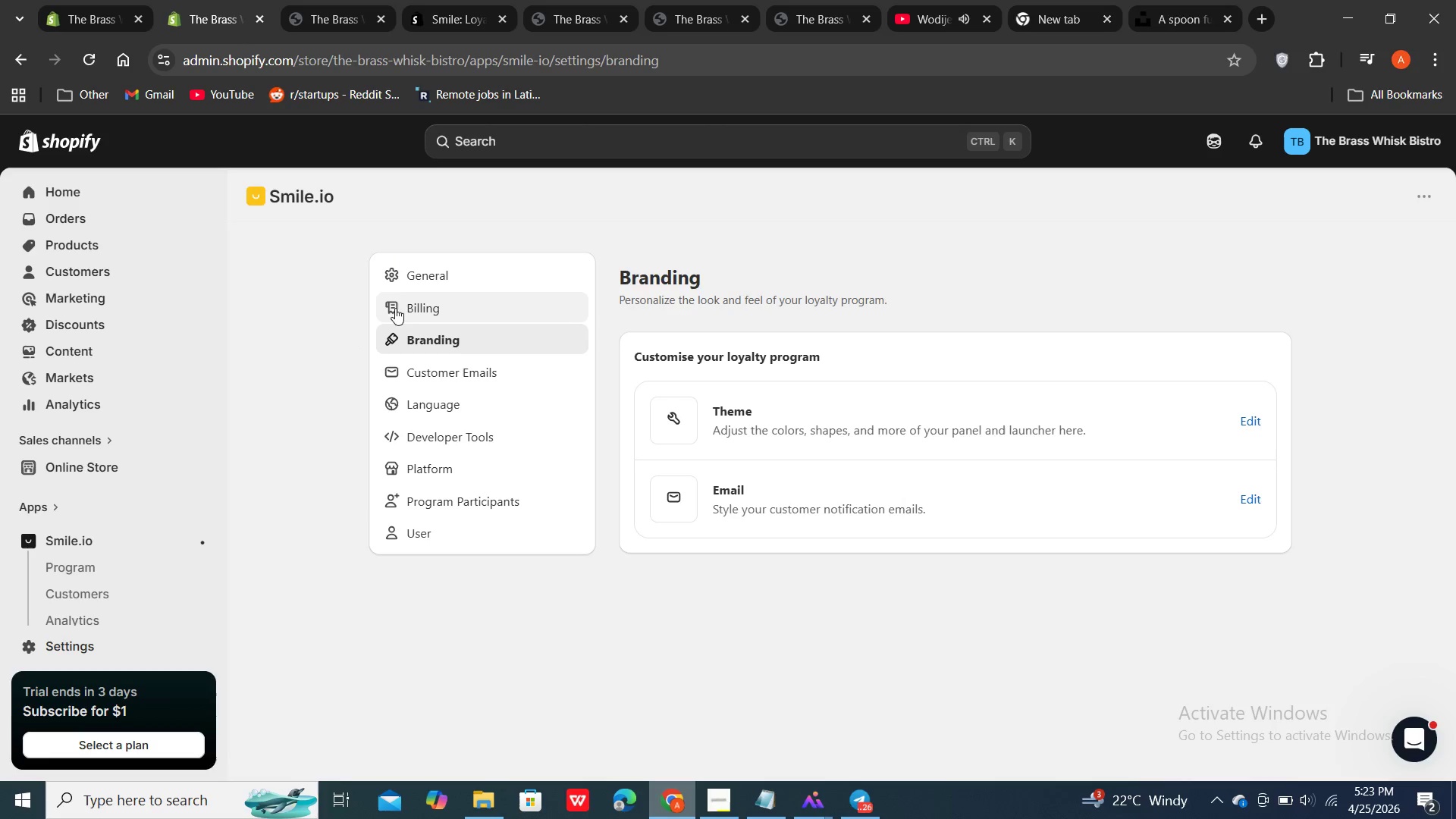 
left_click([759, 438])
 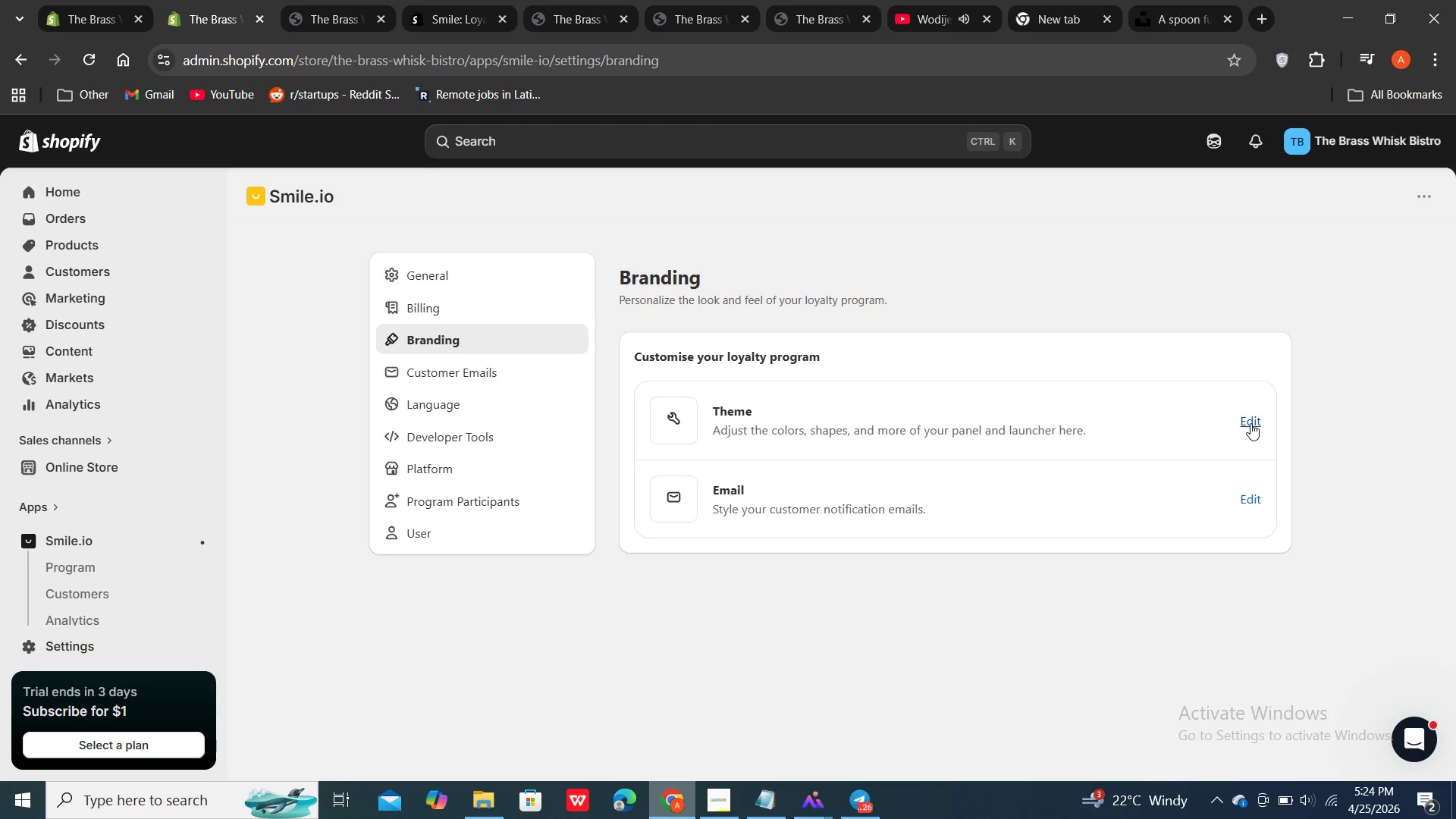 
left_click([1250, 423])
 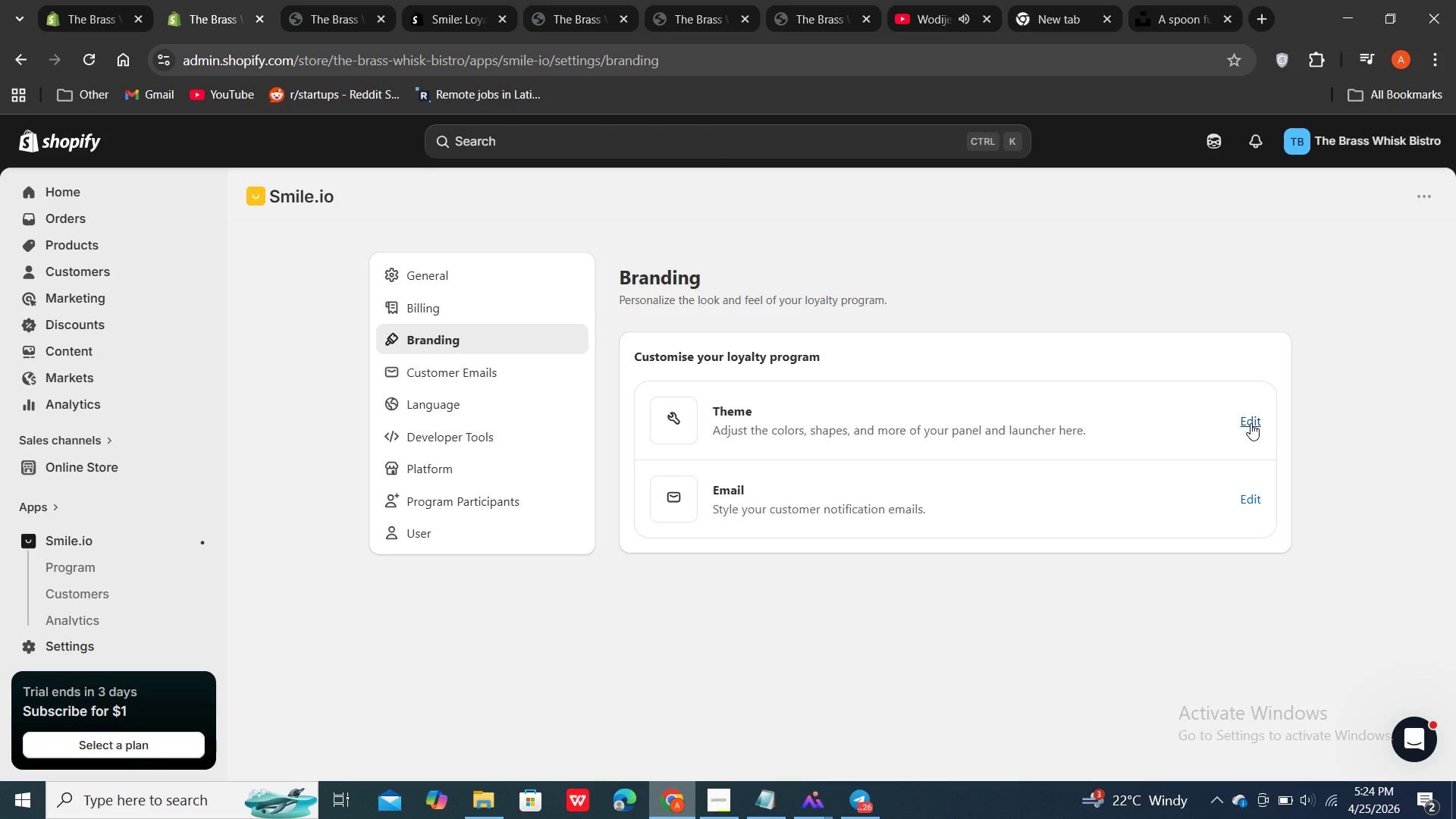 
double_click([1250, 423])
 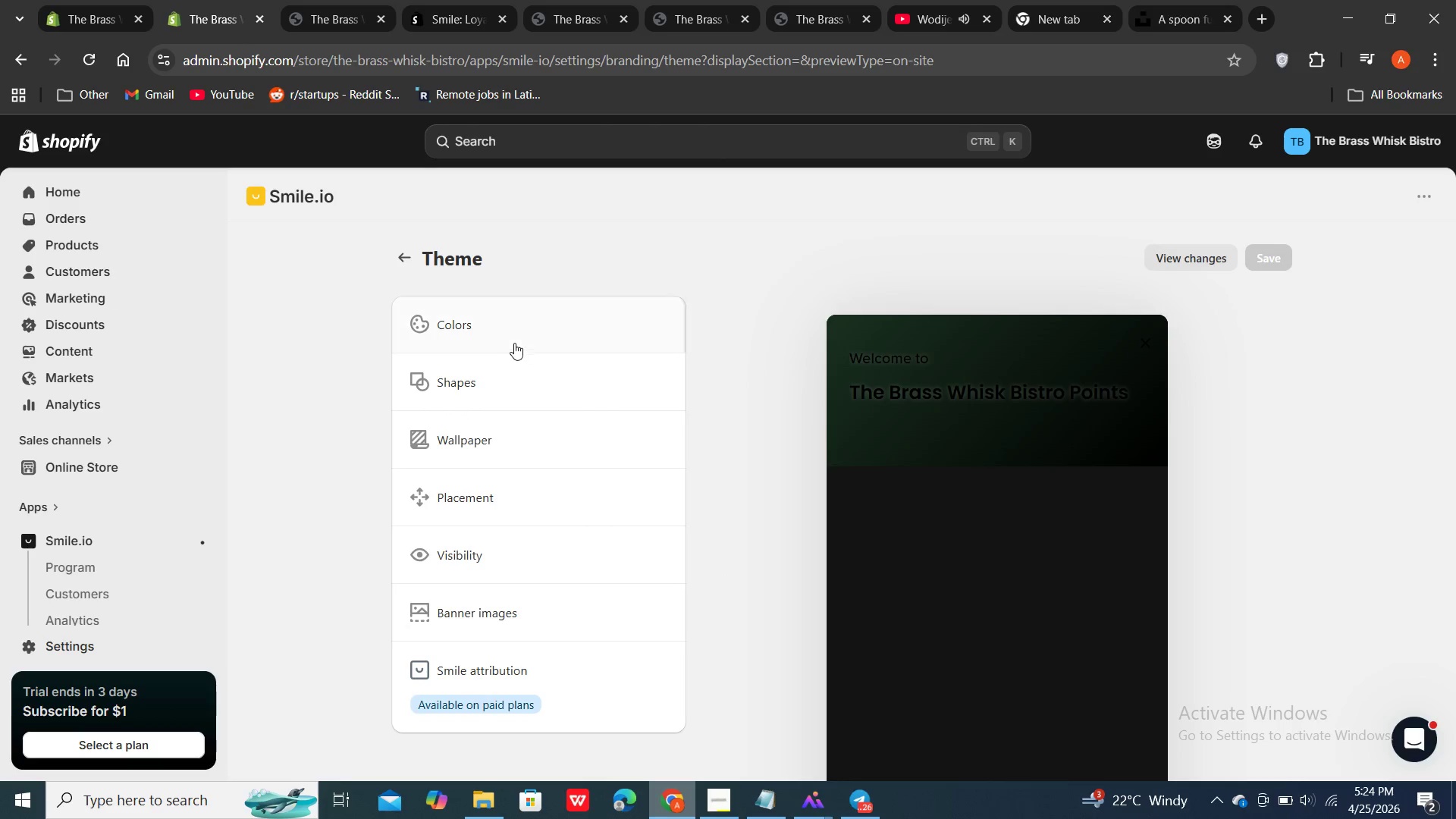 
double_click([510, 337])
 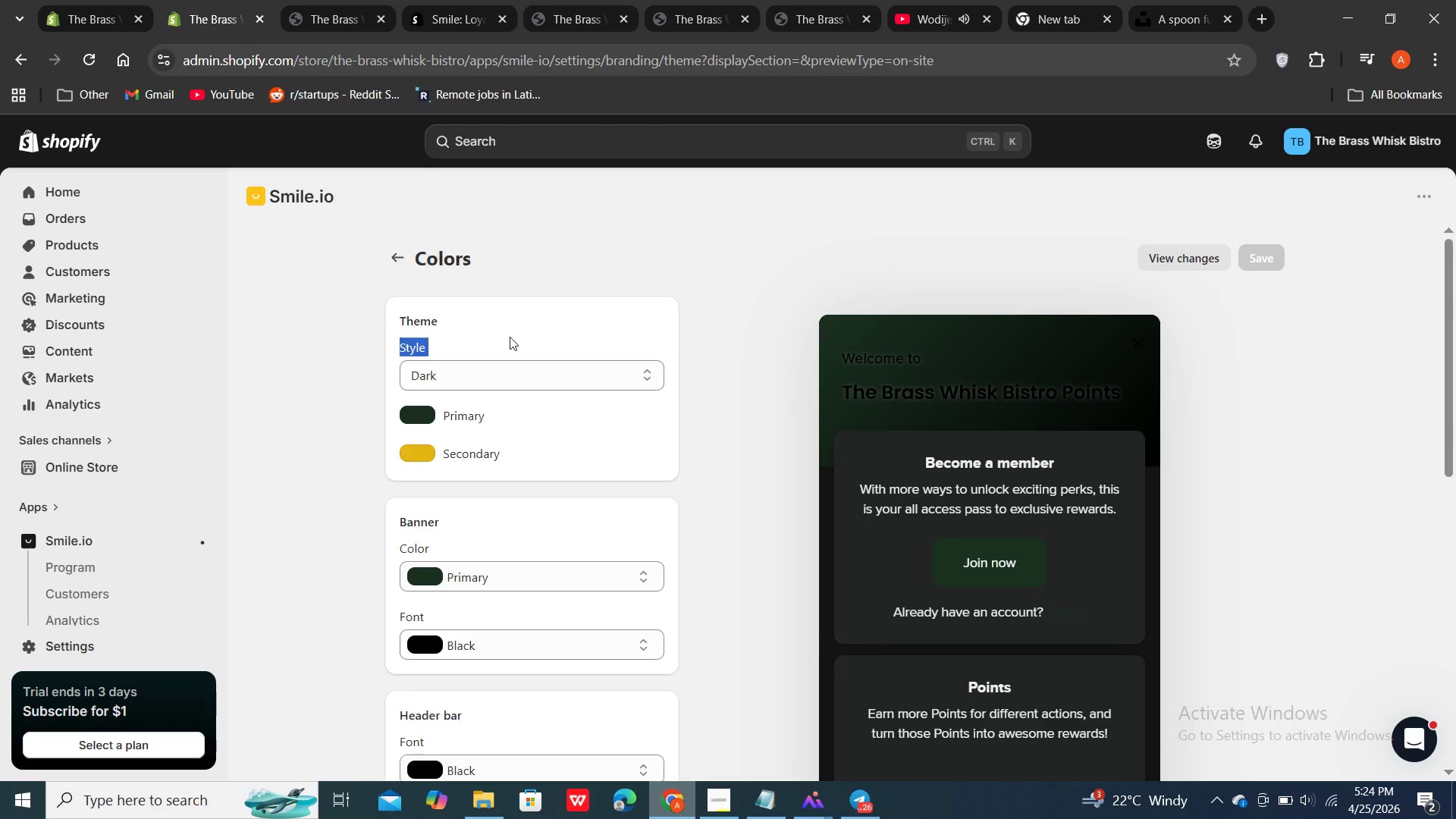 
triple_click([510, 337])
 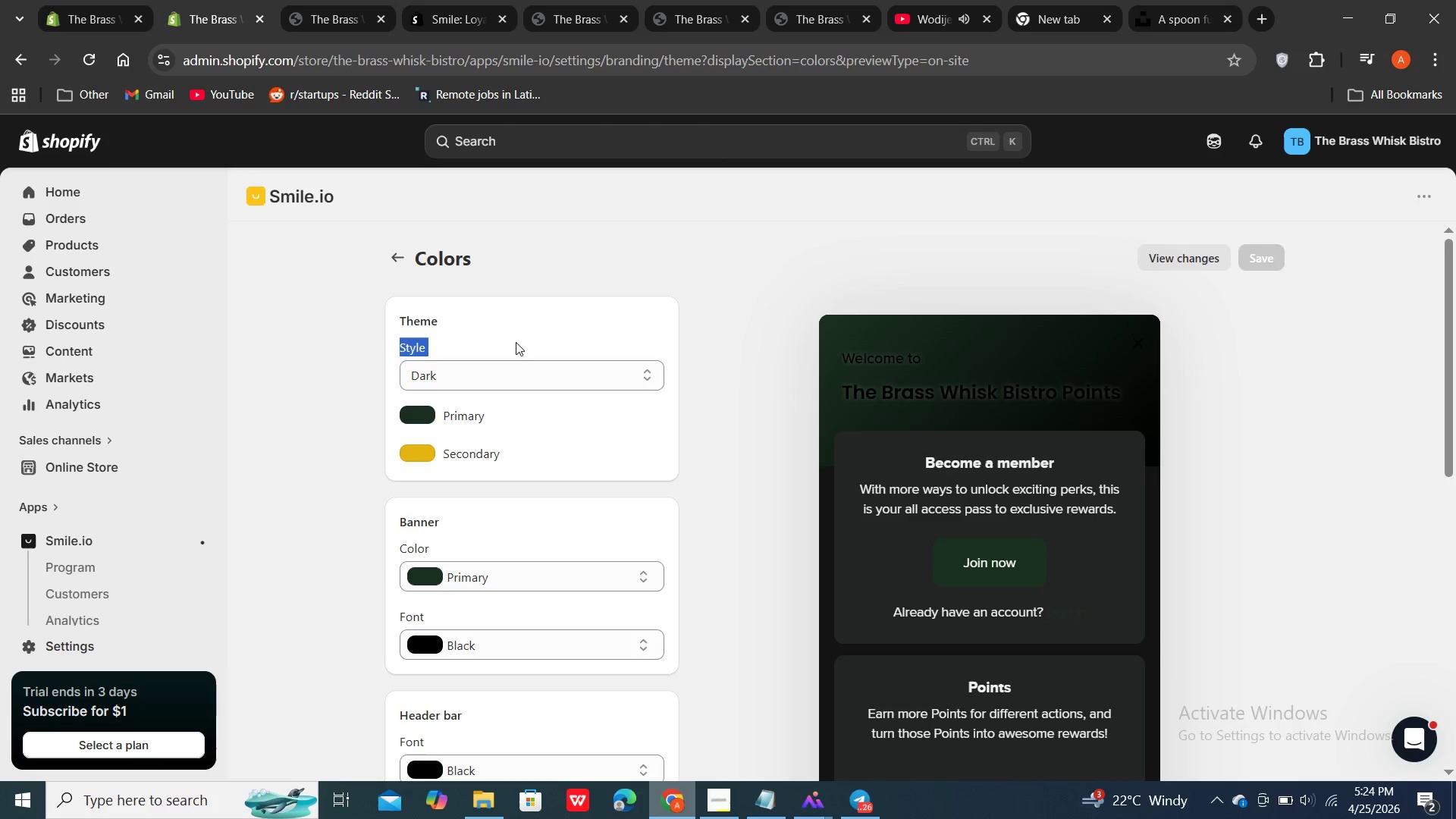 
left_click([516, 342])
 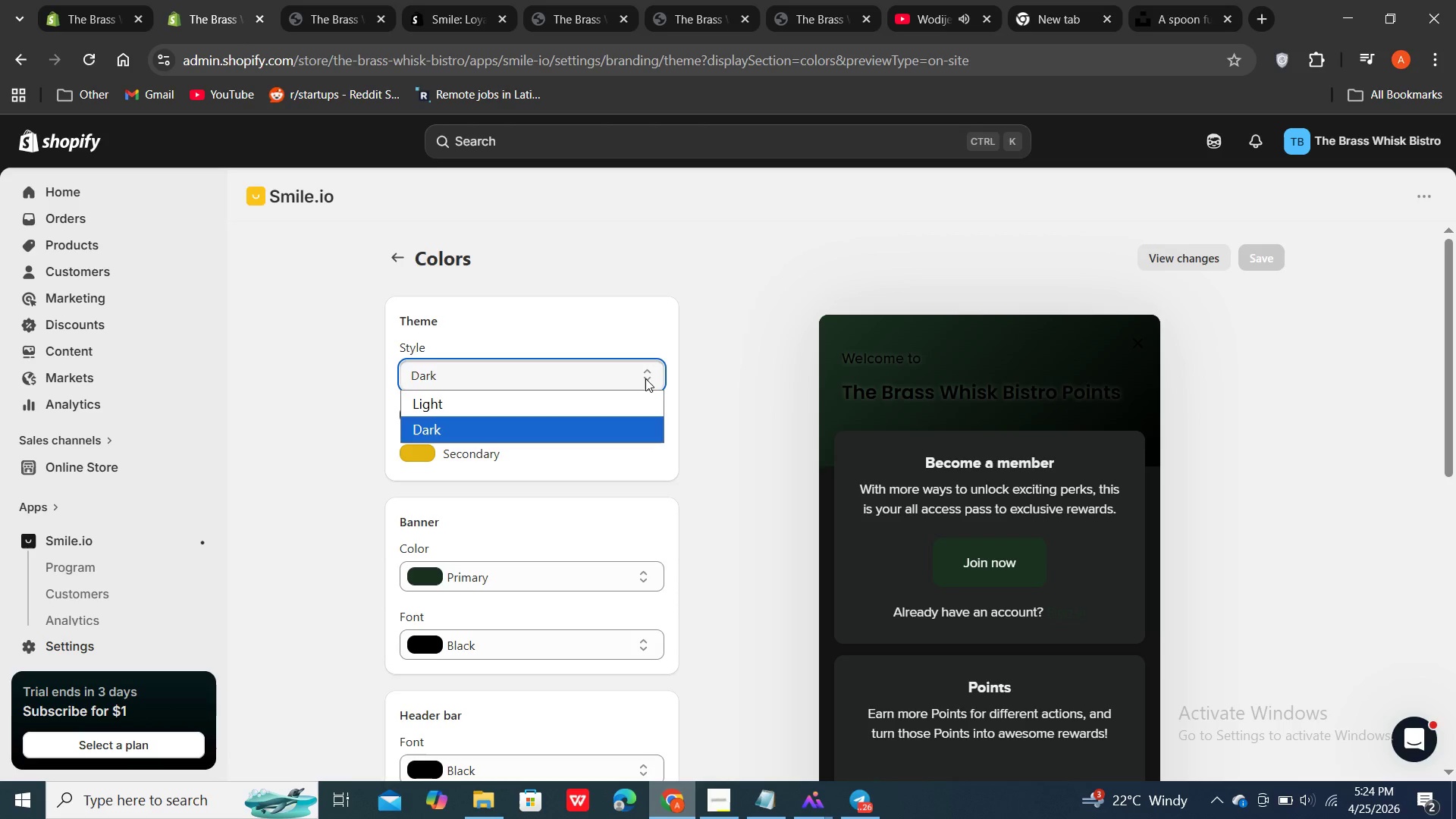 
left_click([645, 378])
 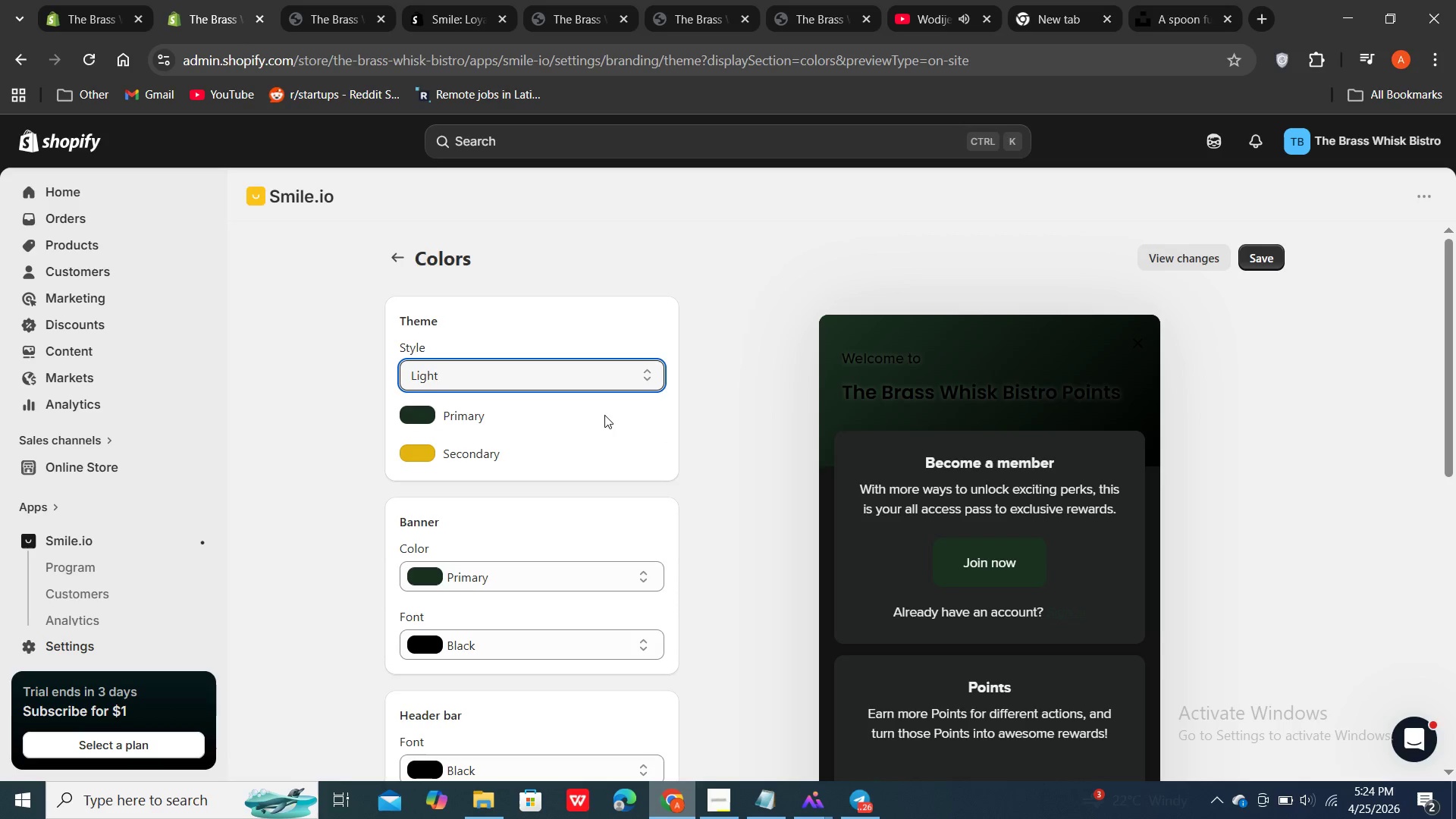 
left_click([604, 415])
 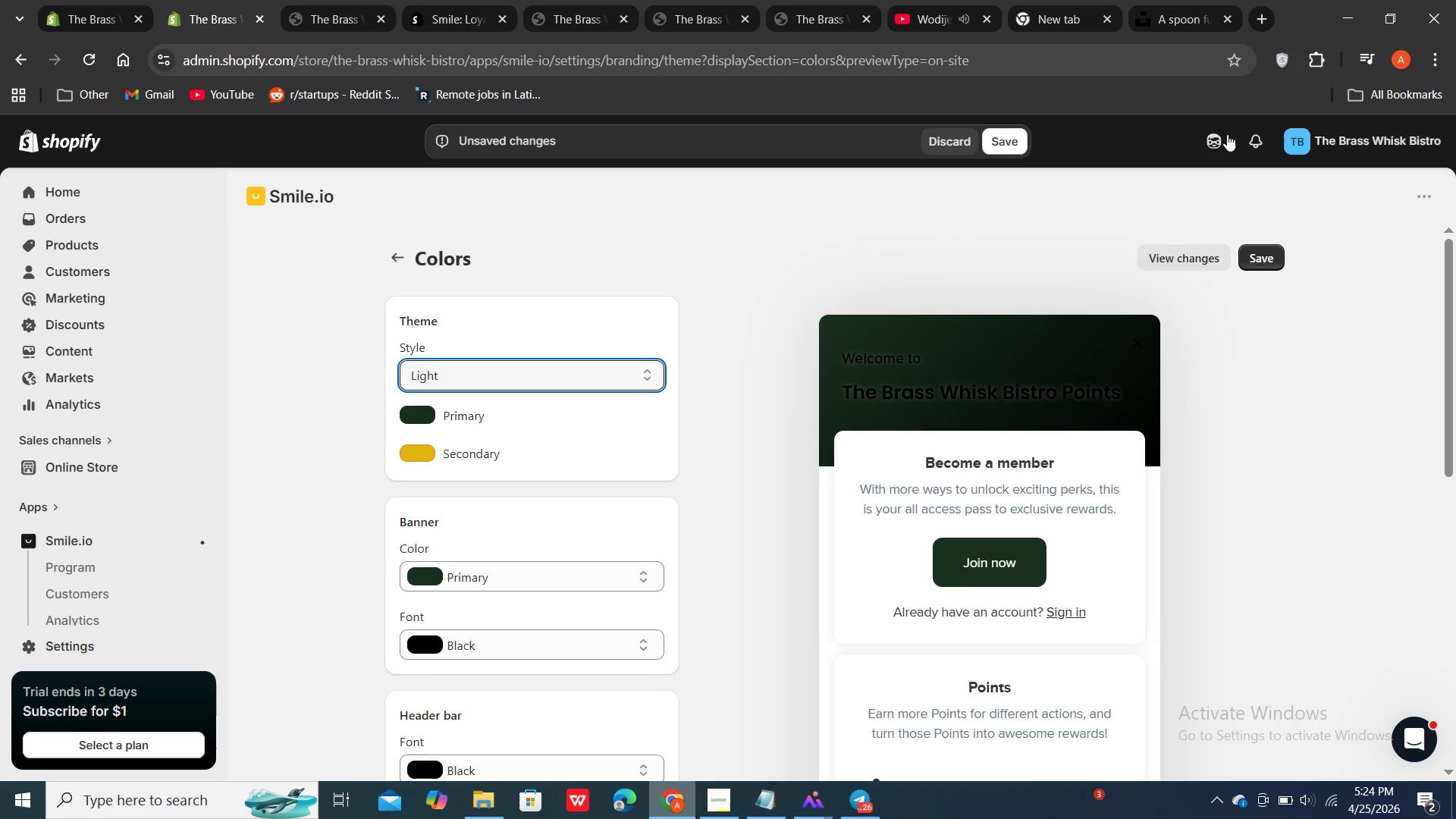 
wait(6.28)
 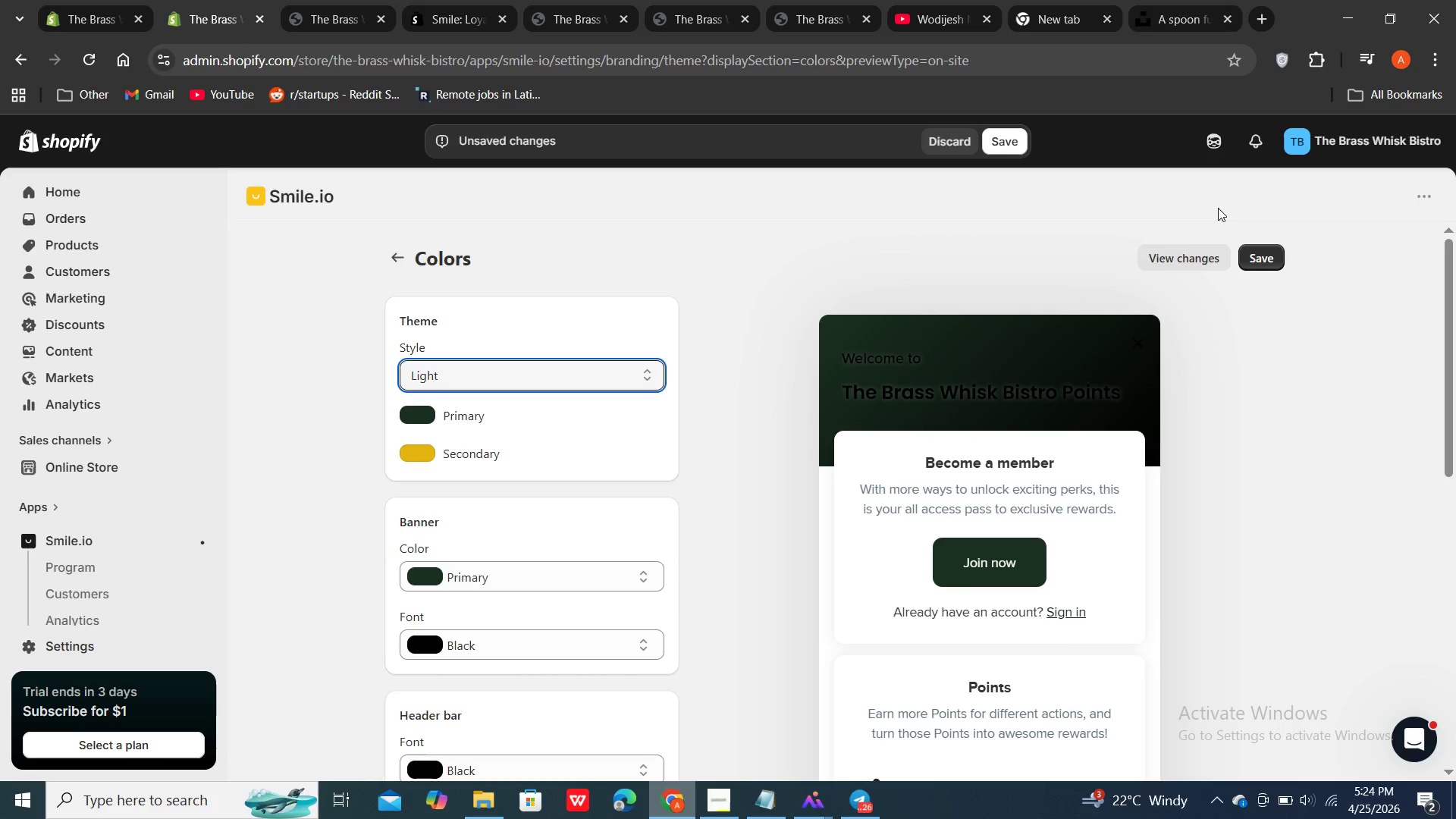 
key(Control+Shift+I)
 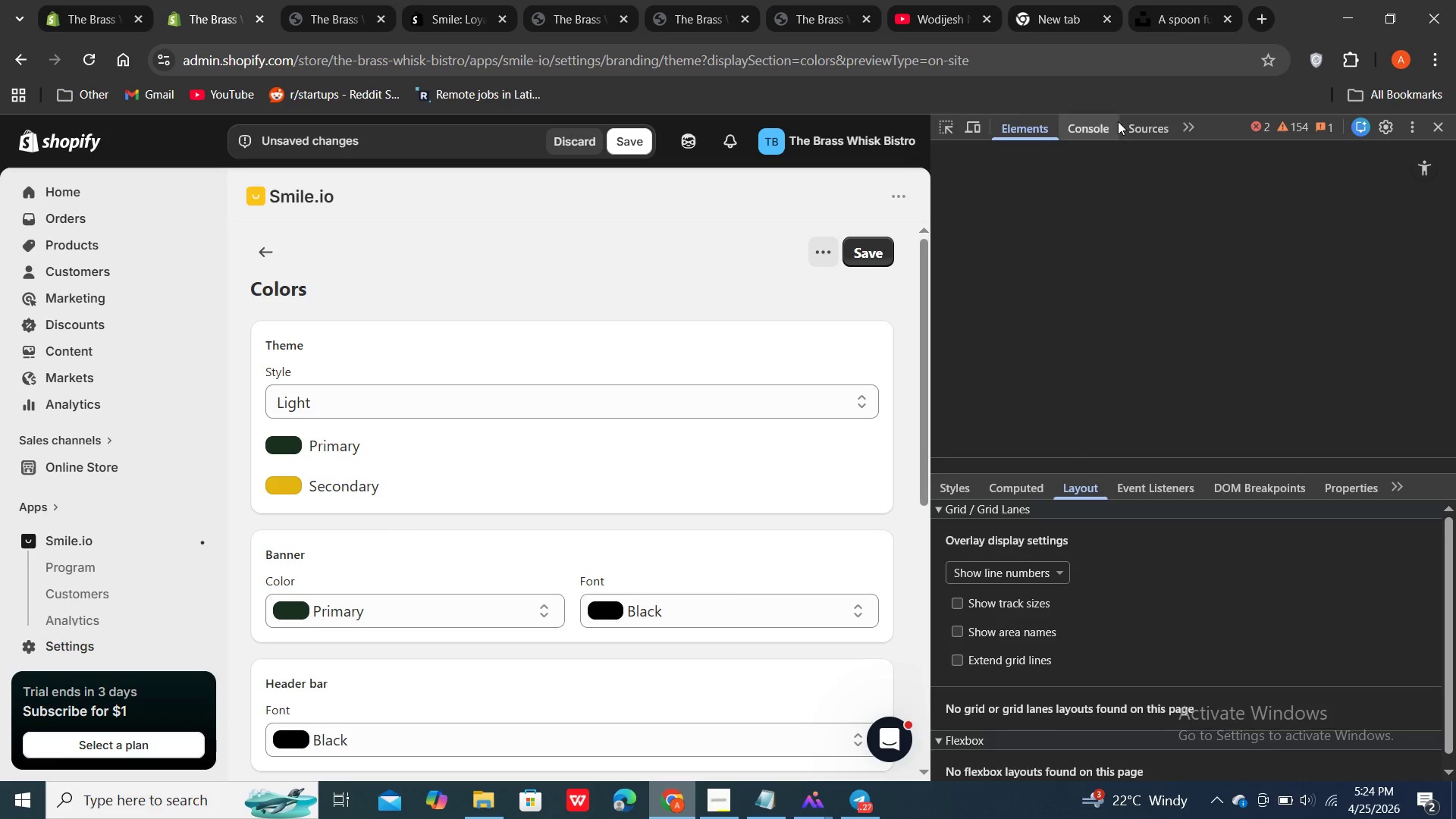 
left_click([628, 299])
 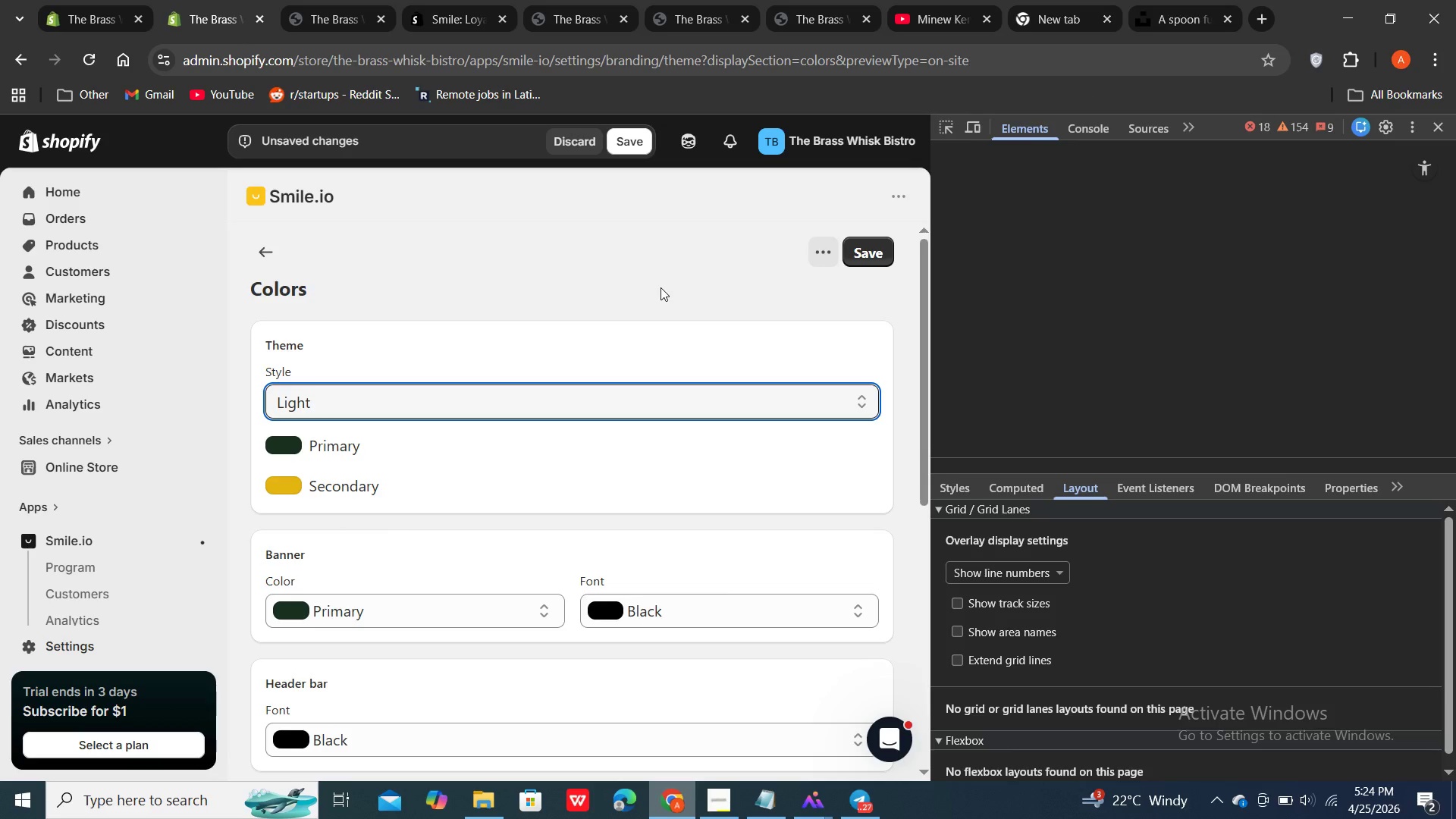 
left_click([661, 287])
 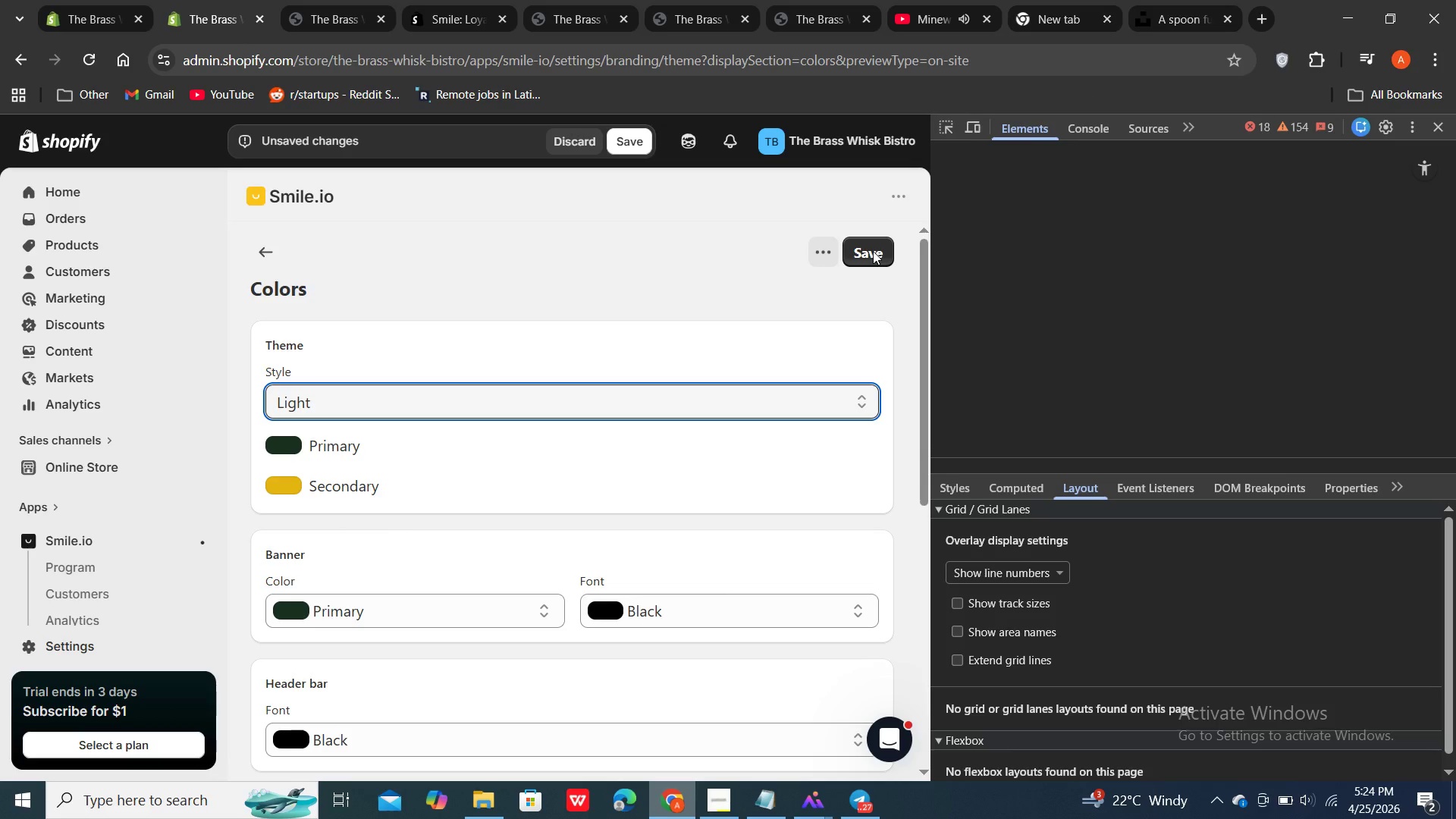 
left_click([873, 251])
 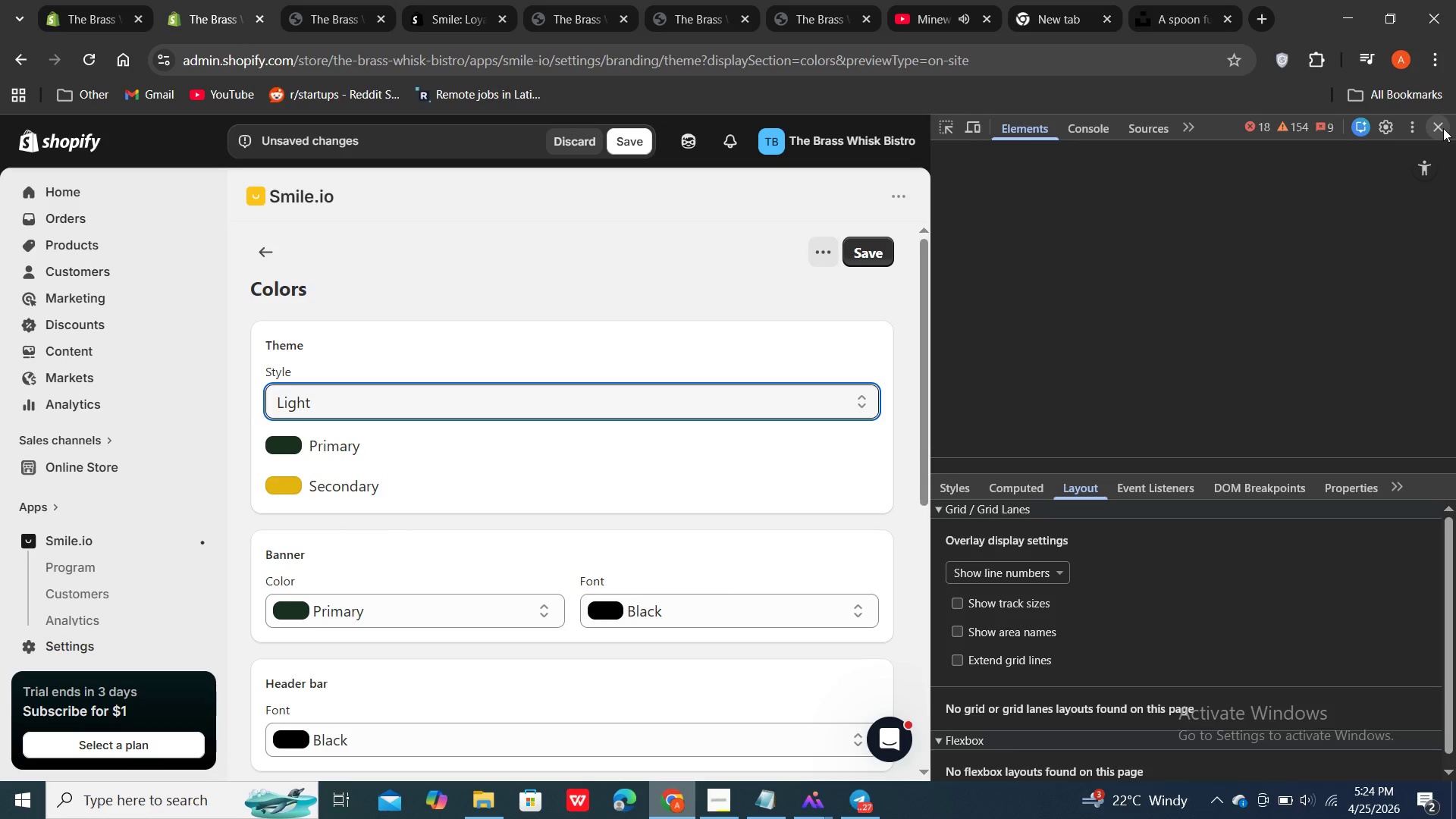 
left_click([1443, 128])
 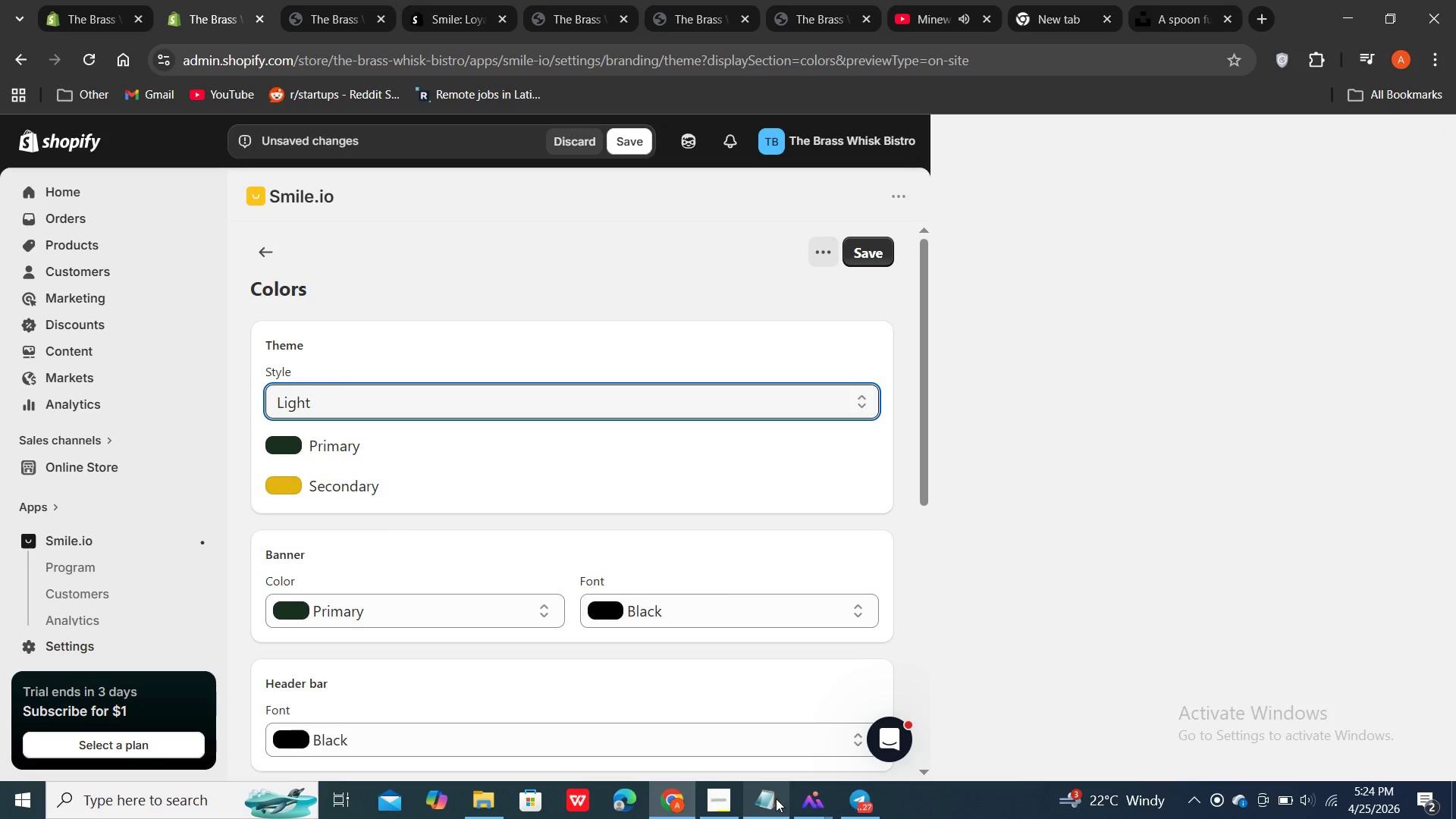 
left_click([700, 811])
 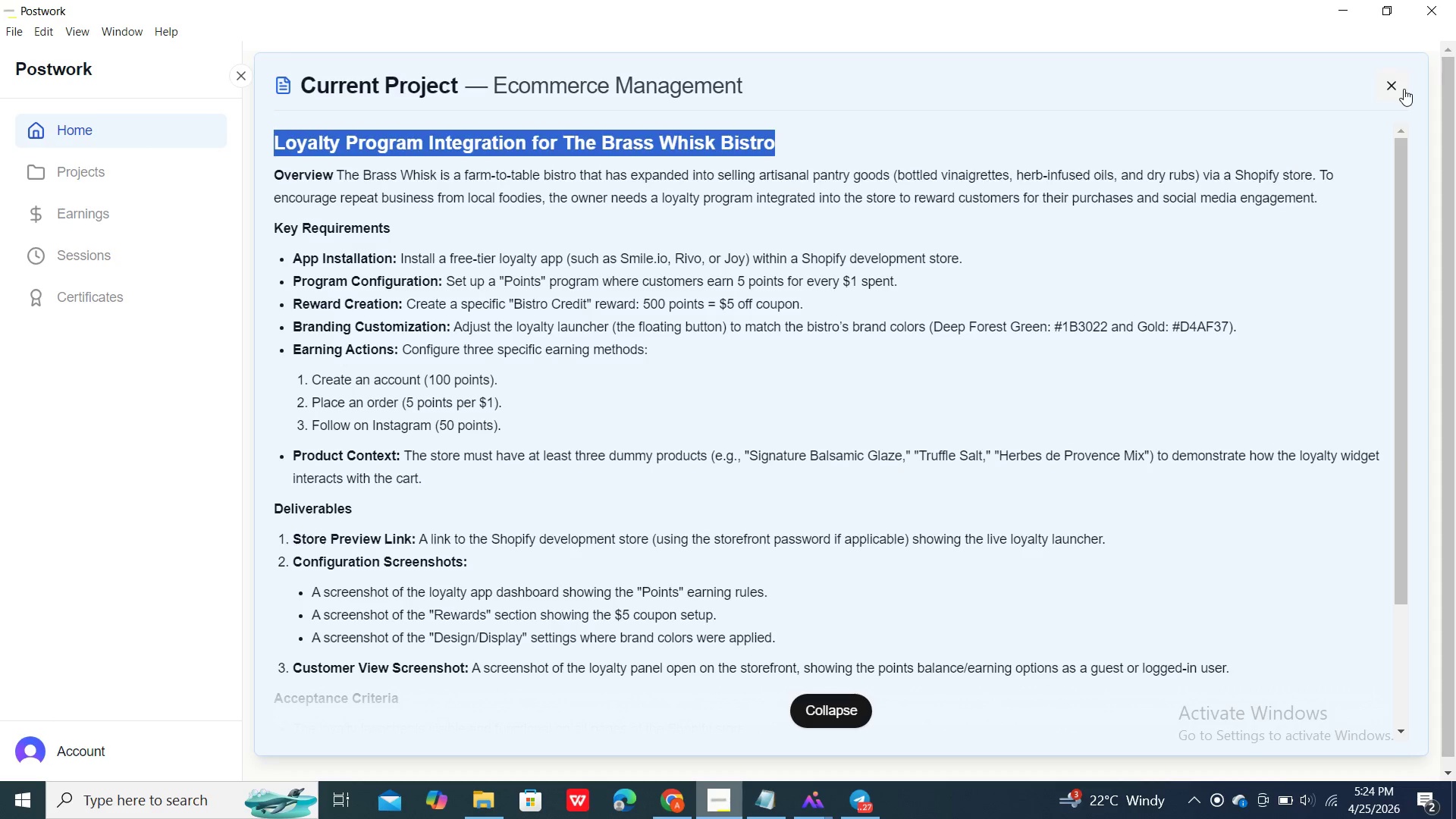 
left_click([1404, 89])